 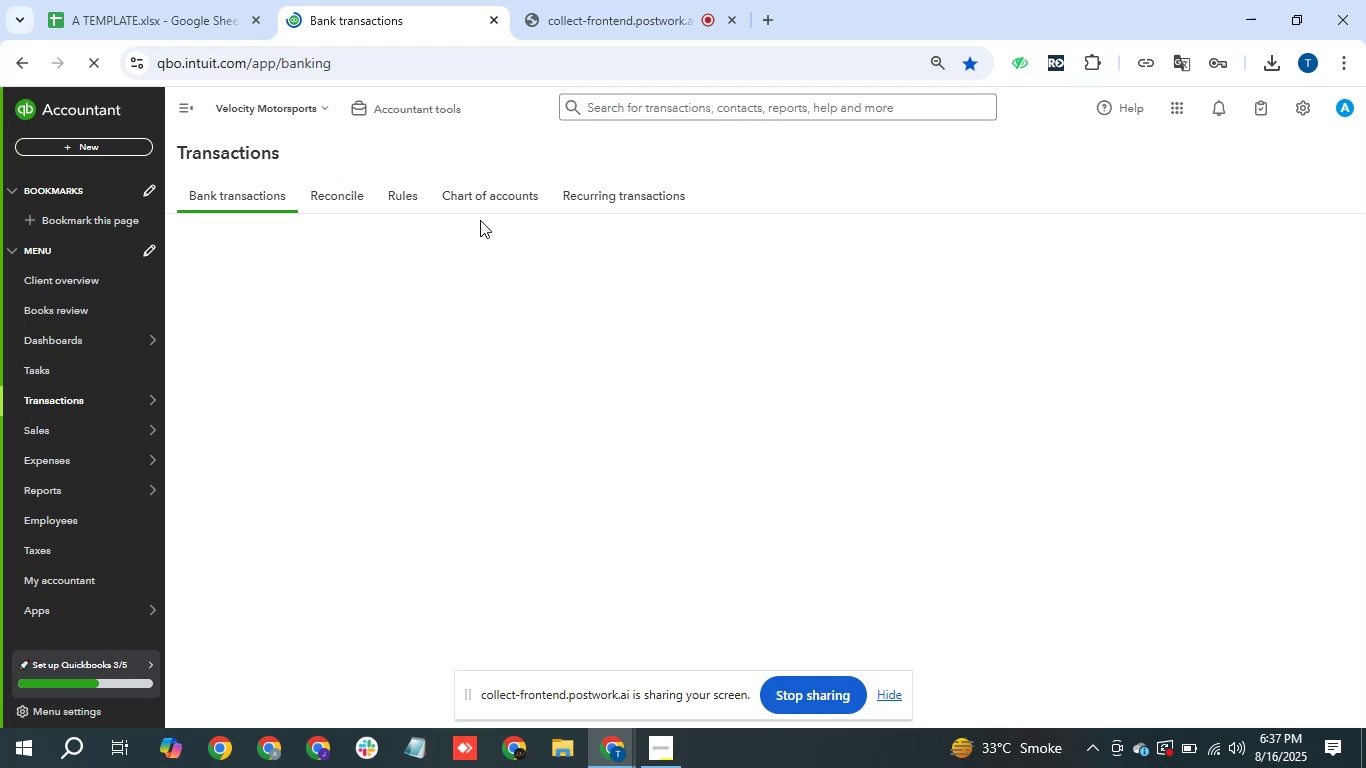 
left_click([274, 193])
 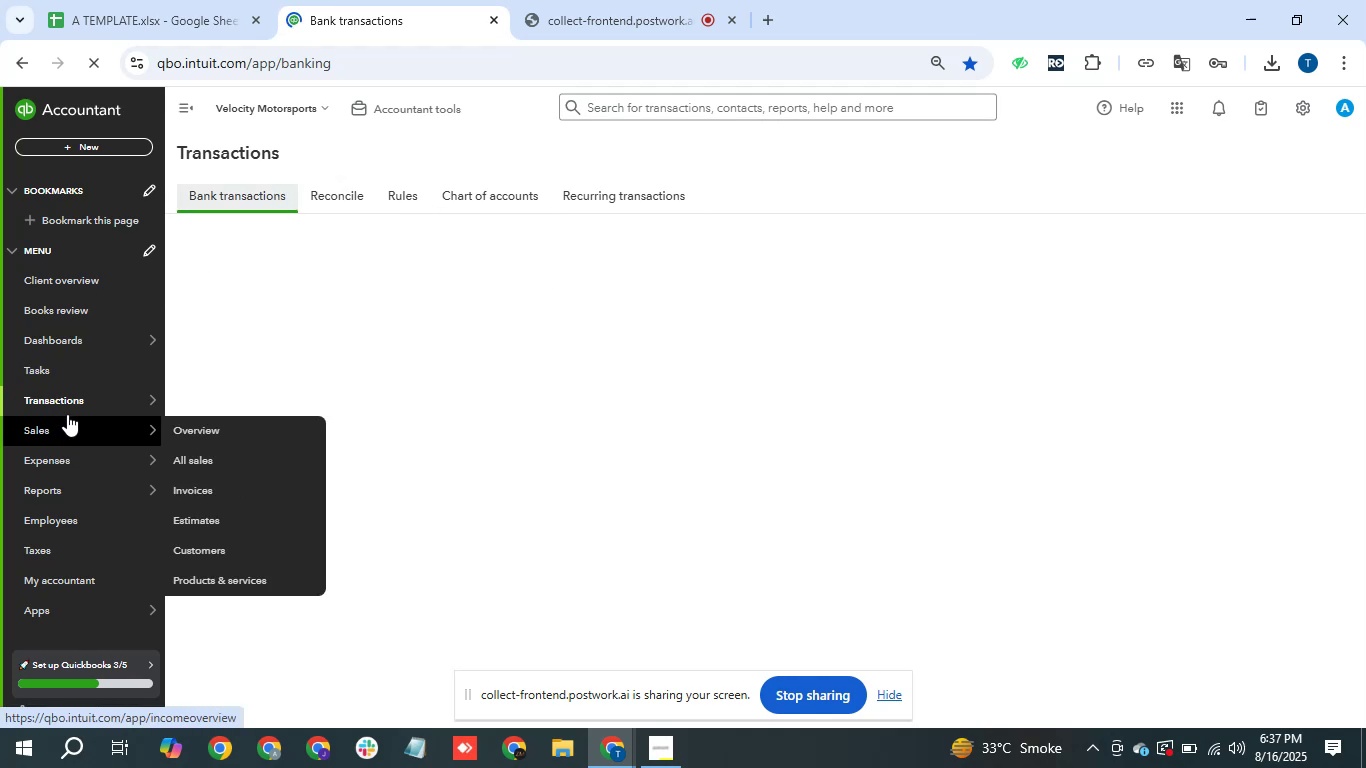 
left_click([213, 399])
 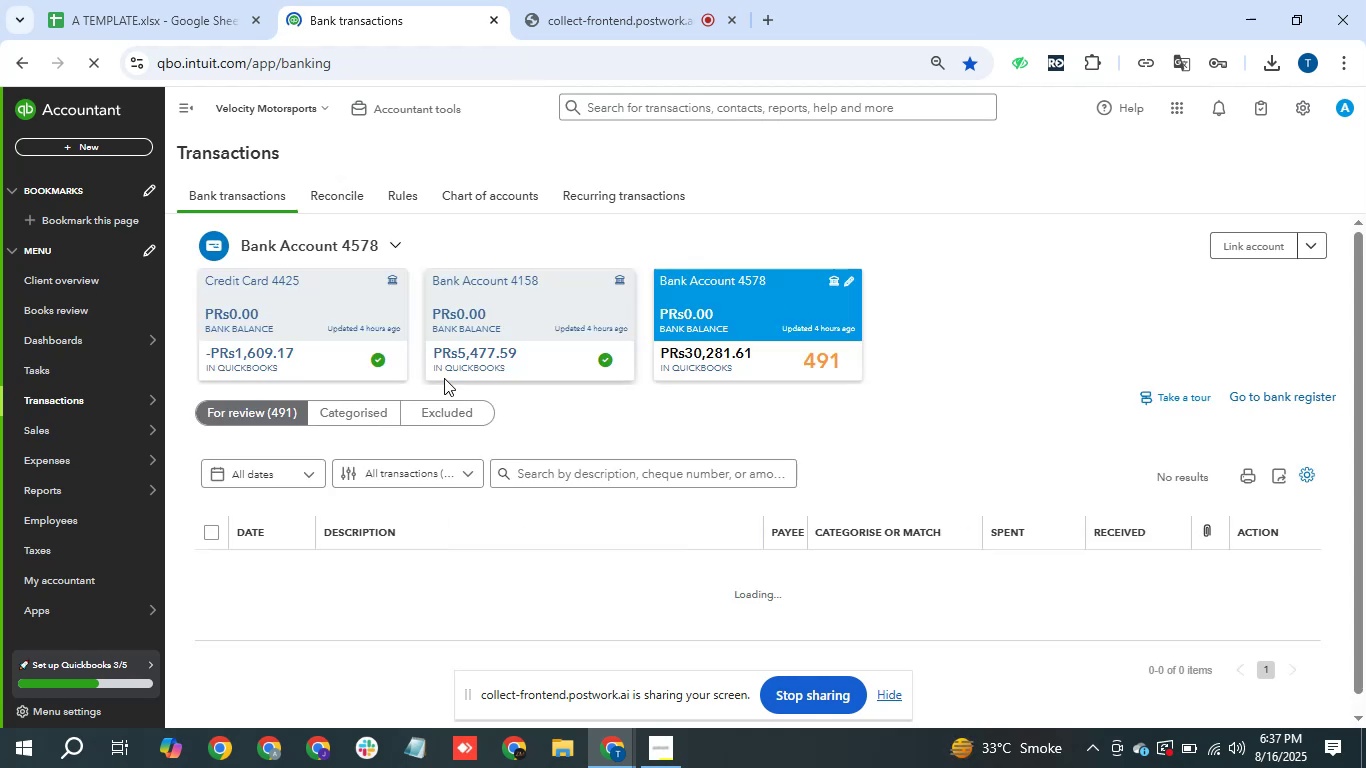 
wait(7.74)
 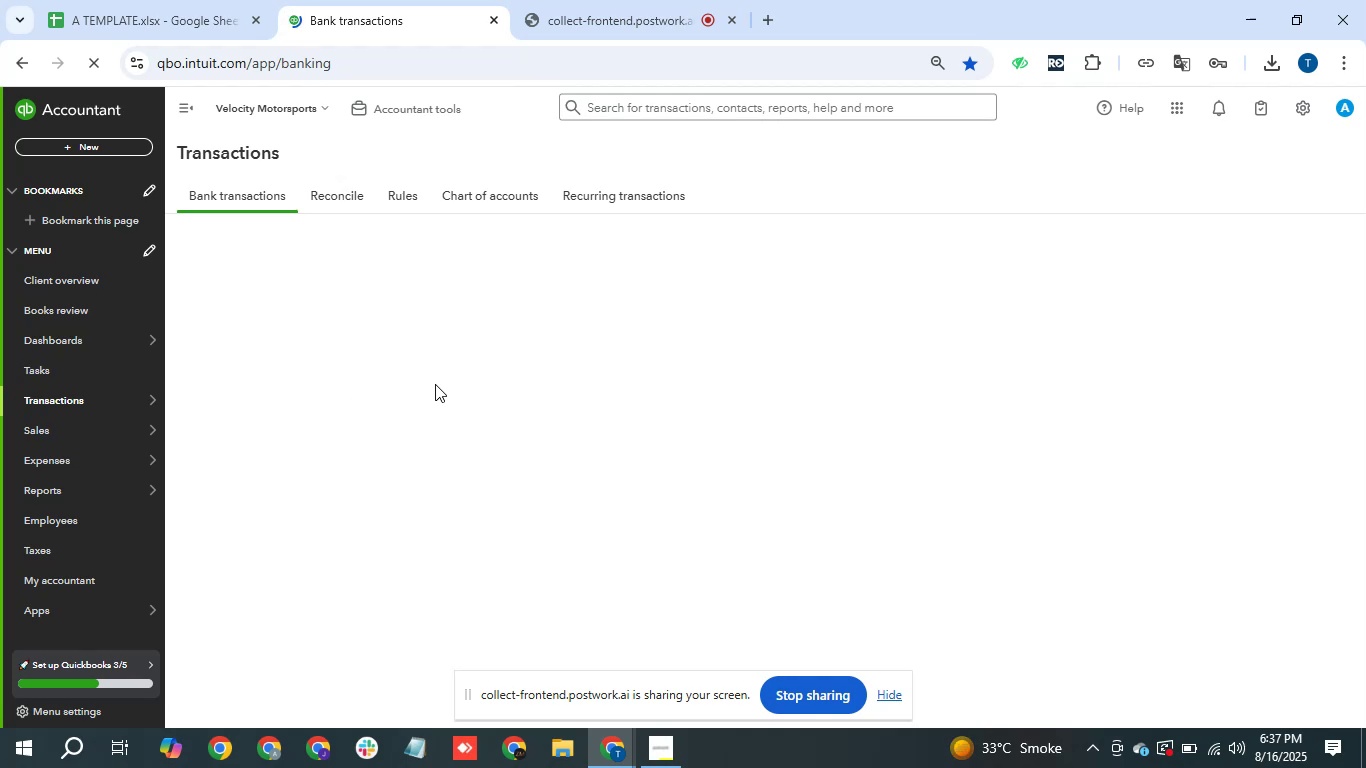 
left_click([733, 324])
 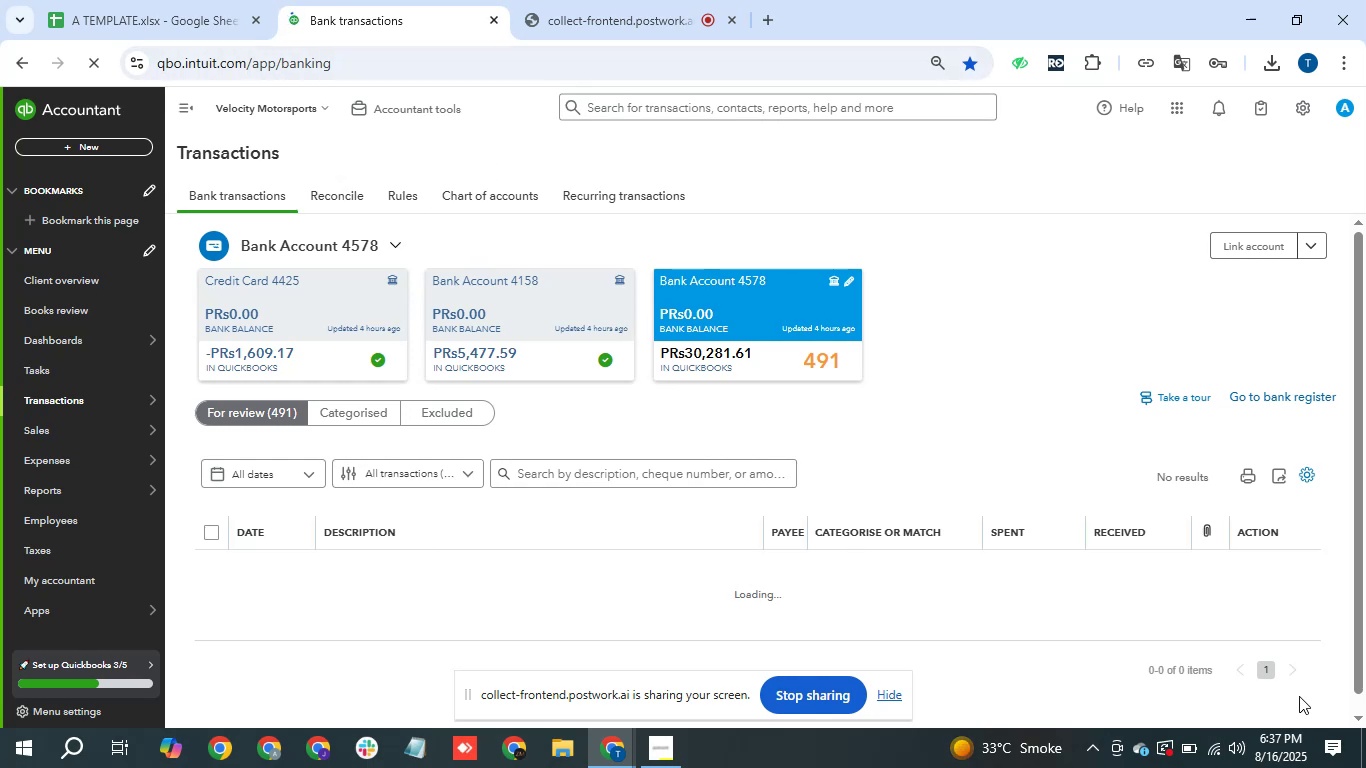 
wait(26.29)
 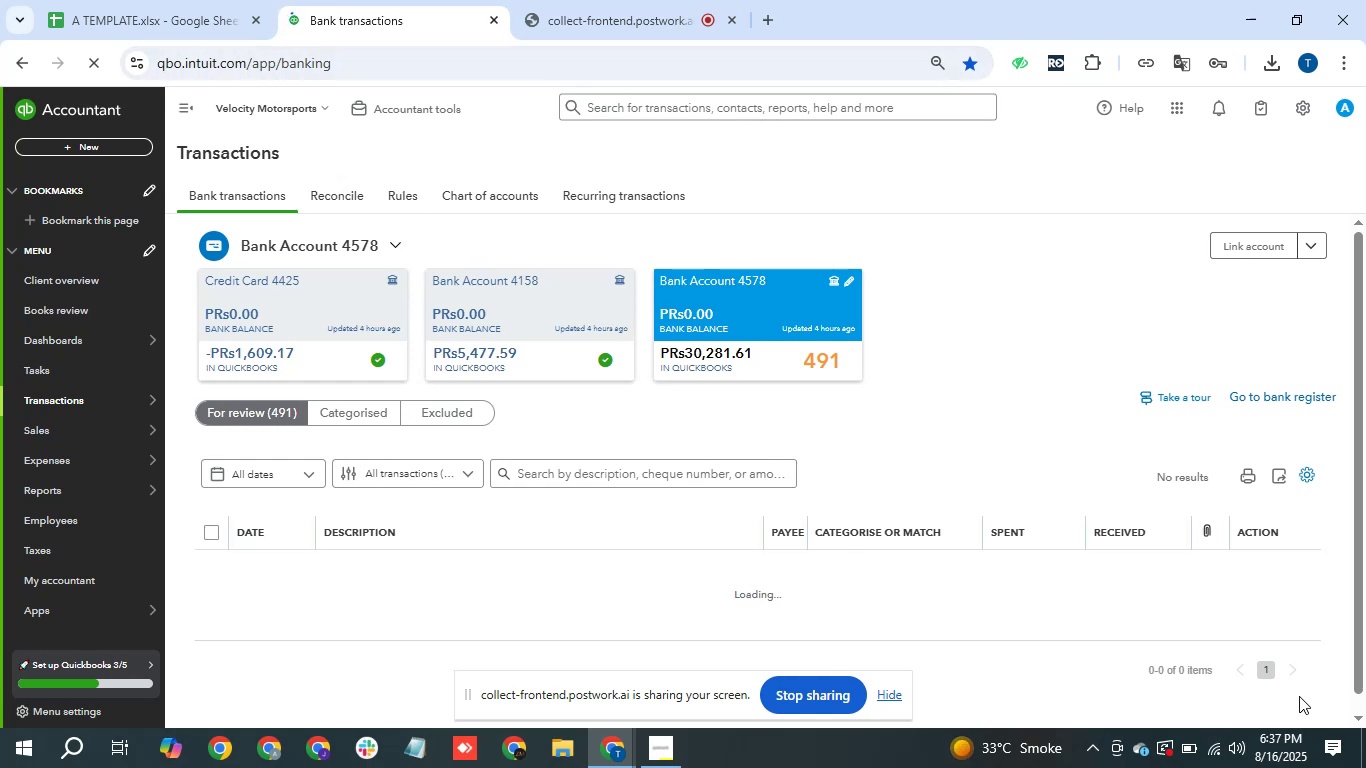 
scroll: coordinate [595, 415], scroll_direction: down, amount: 7.0
 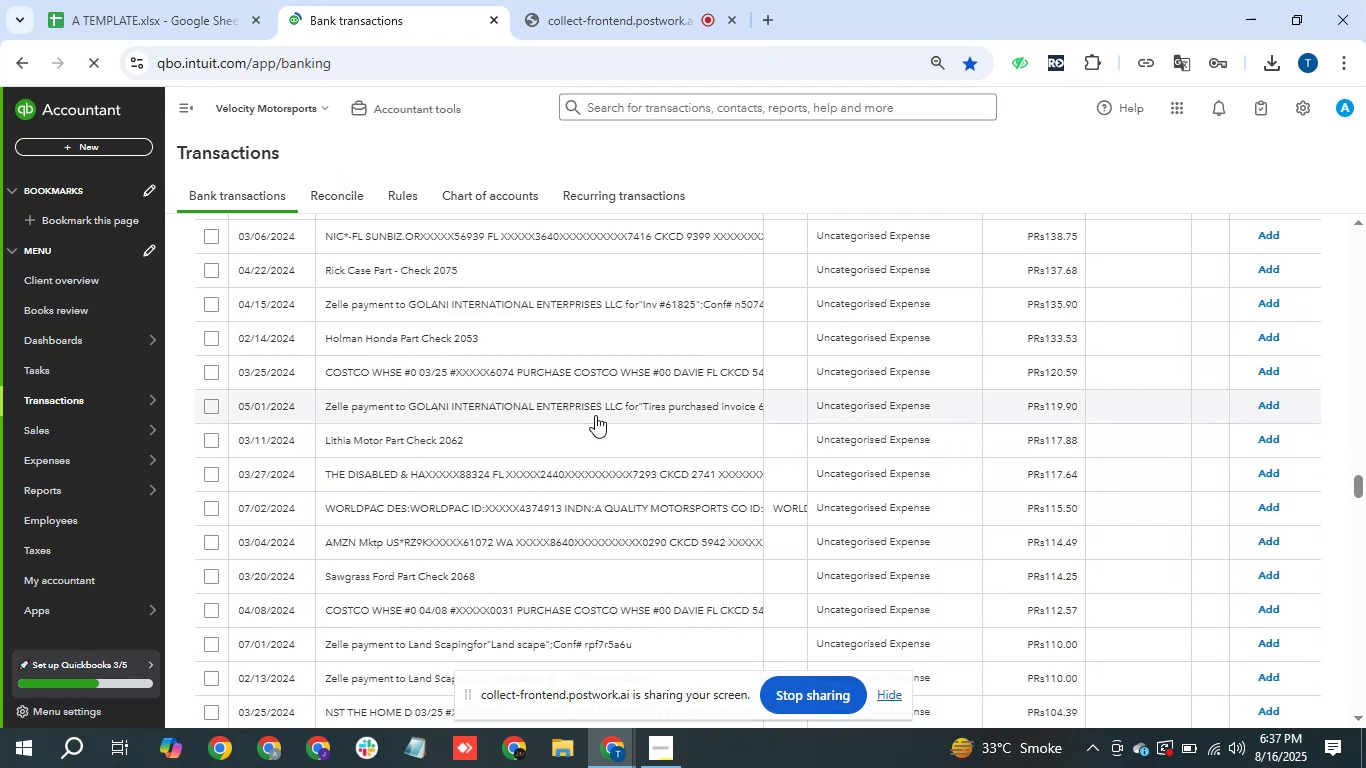 
scroll: coordinate [595, 415], scroll_direction: up, amount: 16.0
 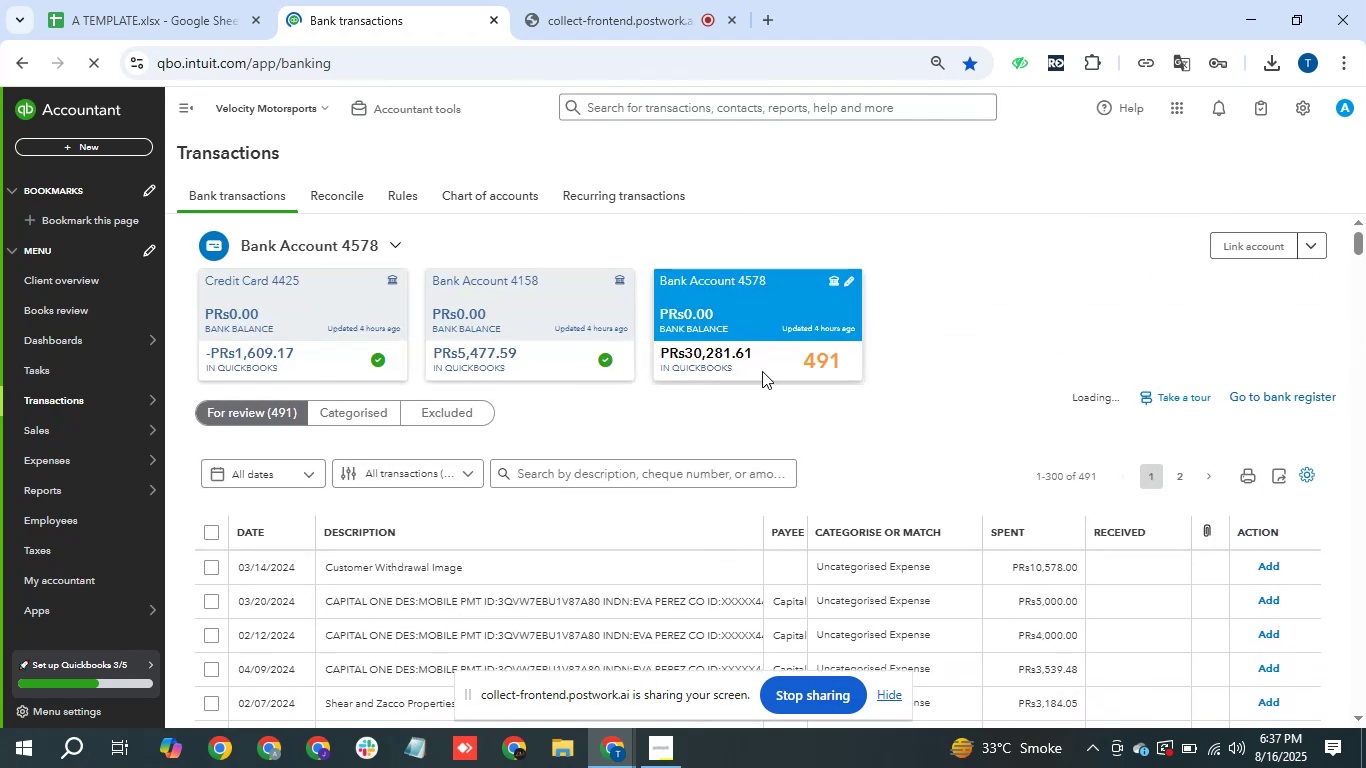 
scroll: coordinate [669, 554], scroll_direction: down, amount: 4.0
 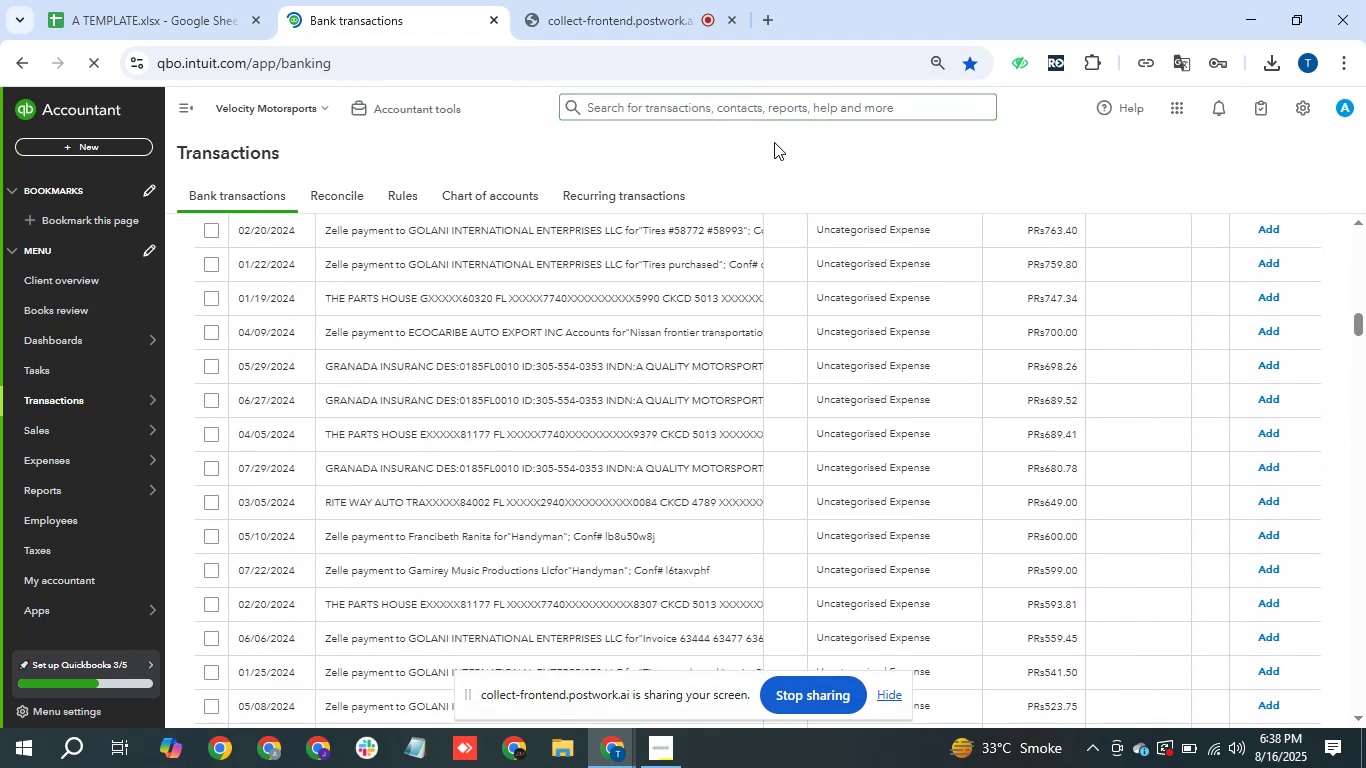 
scroll: coordinate [512, 376], scroll_direction: up, amount: 4.0
 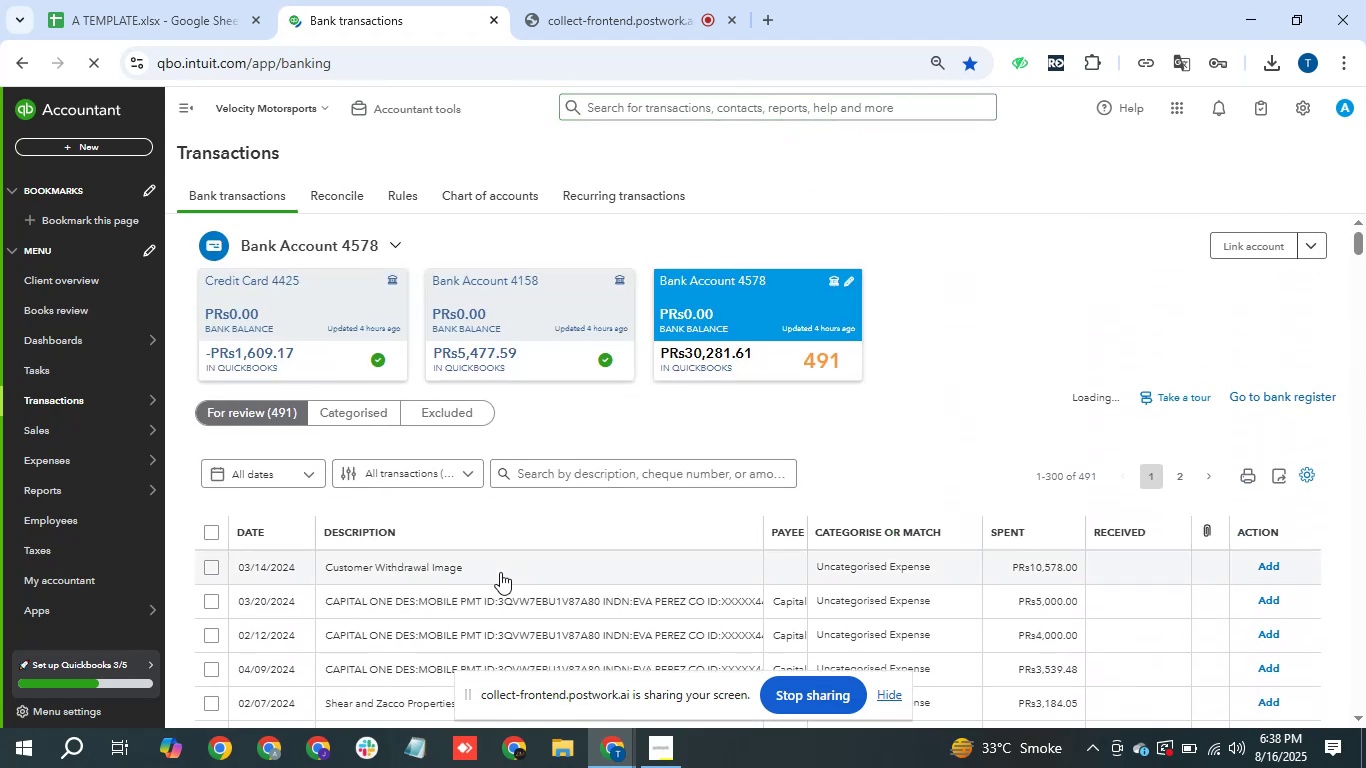 
wait(8.35)
 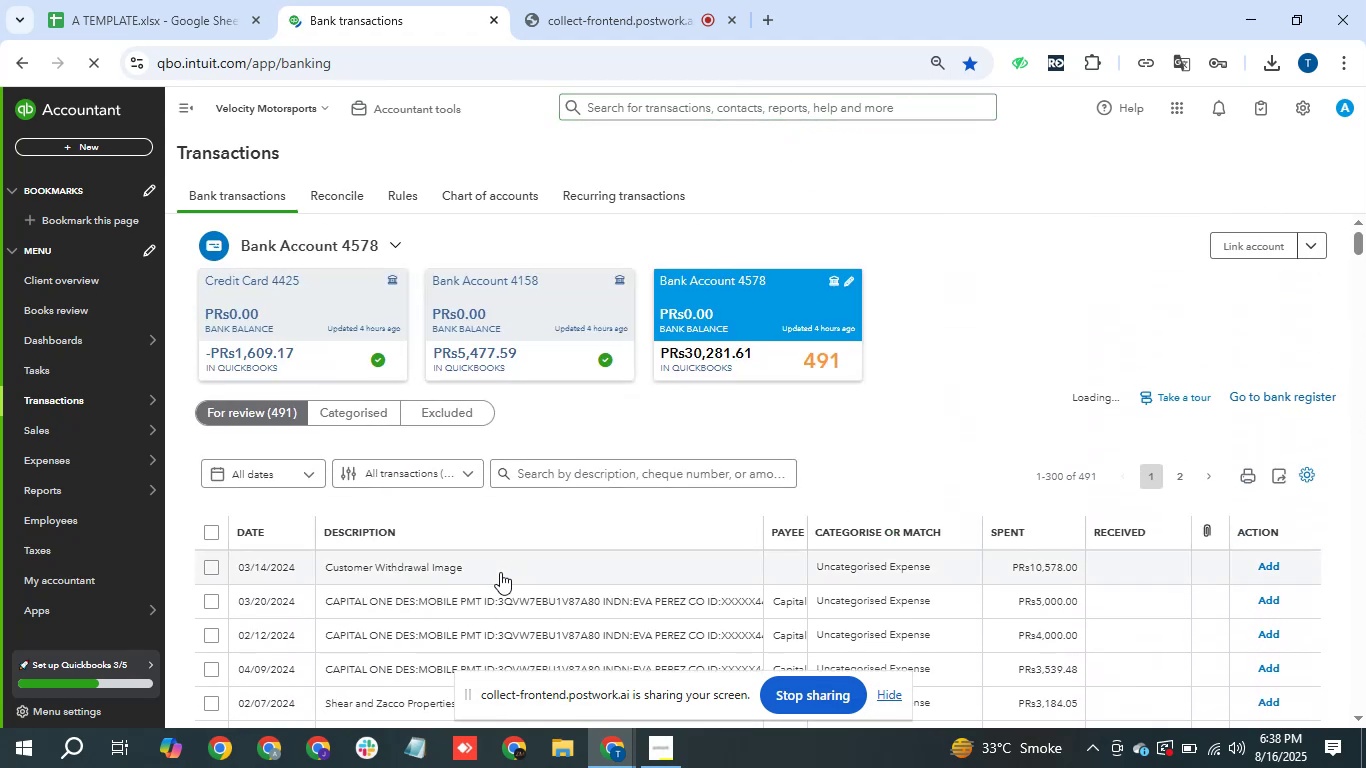 
scroll: coordinate [821, 531], scroll_direction: none, amount: 0.0
 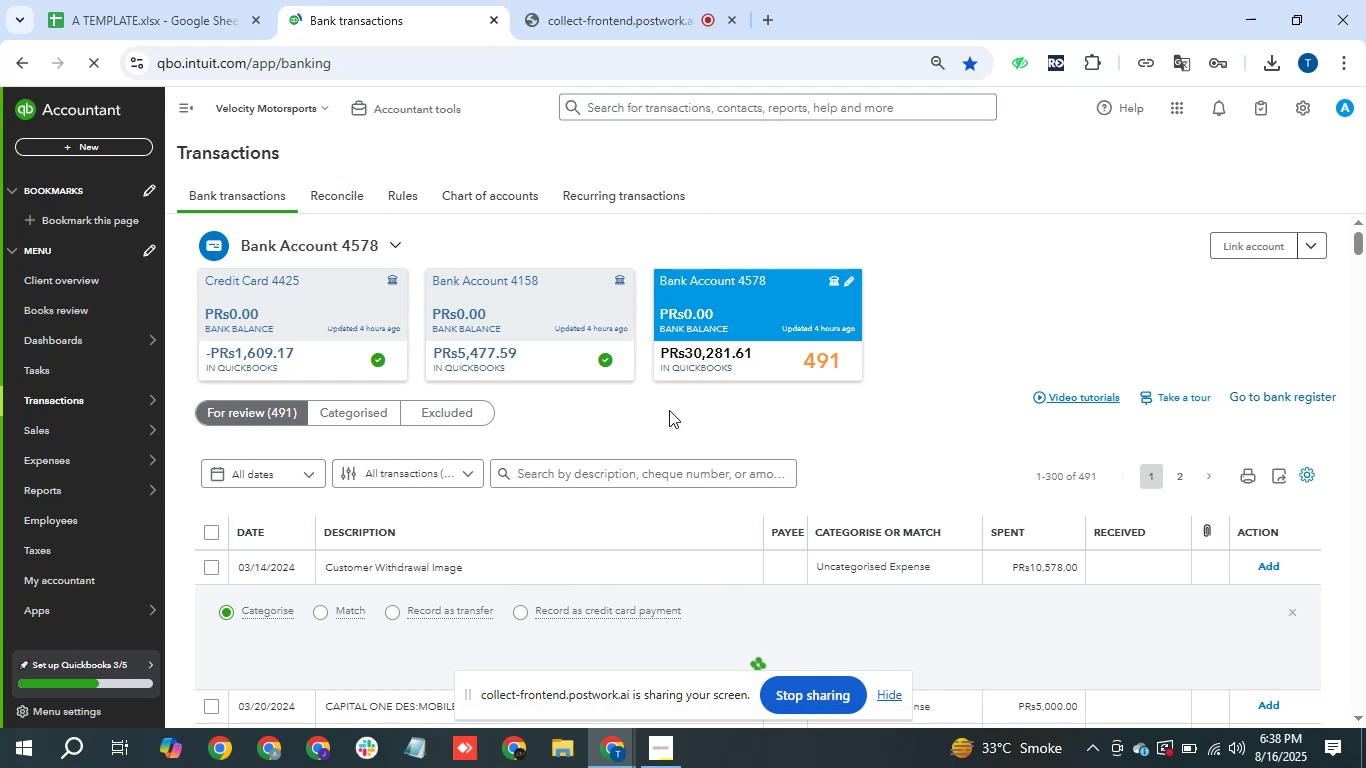 
wait(16.89)
 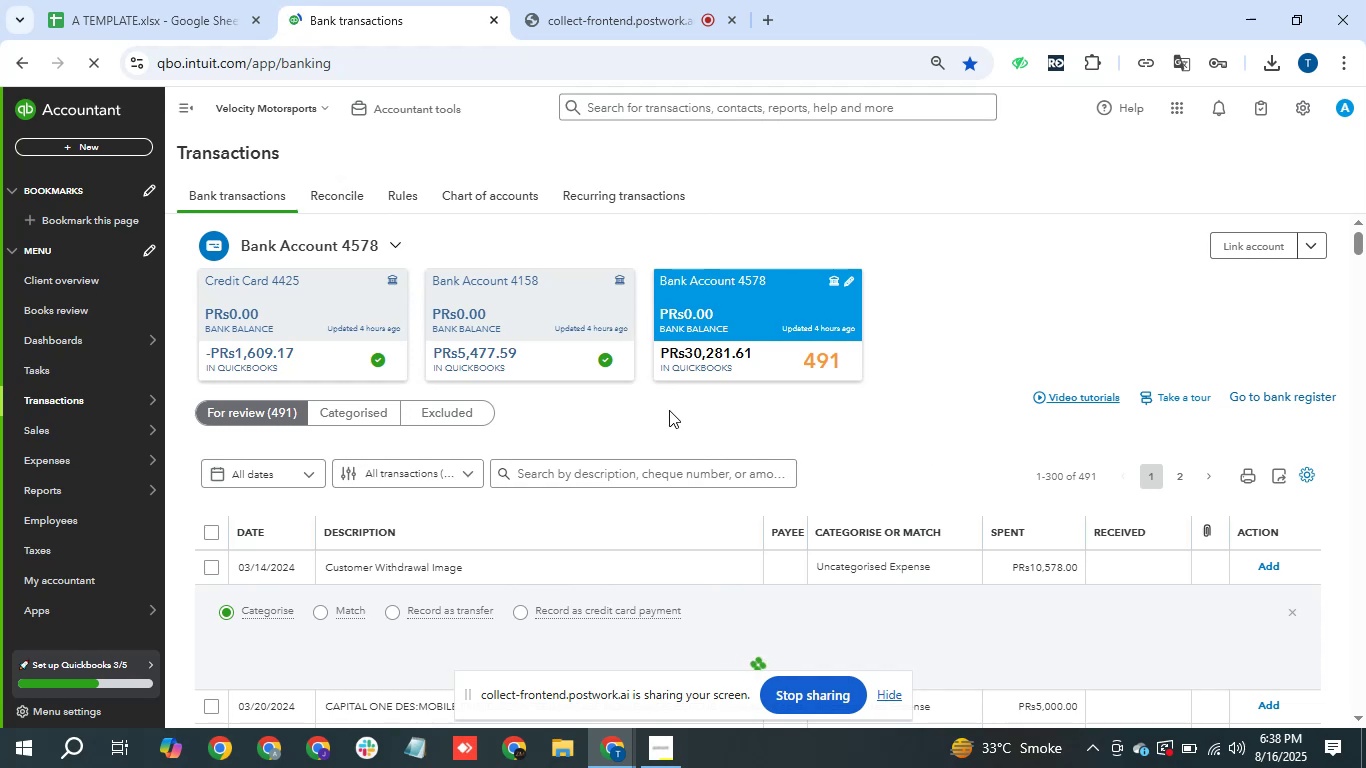 
double_click([1356, 719])
 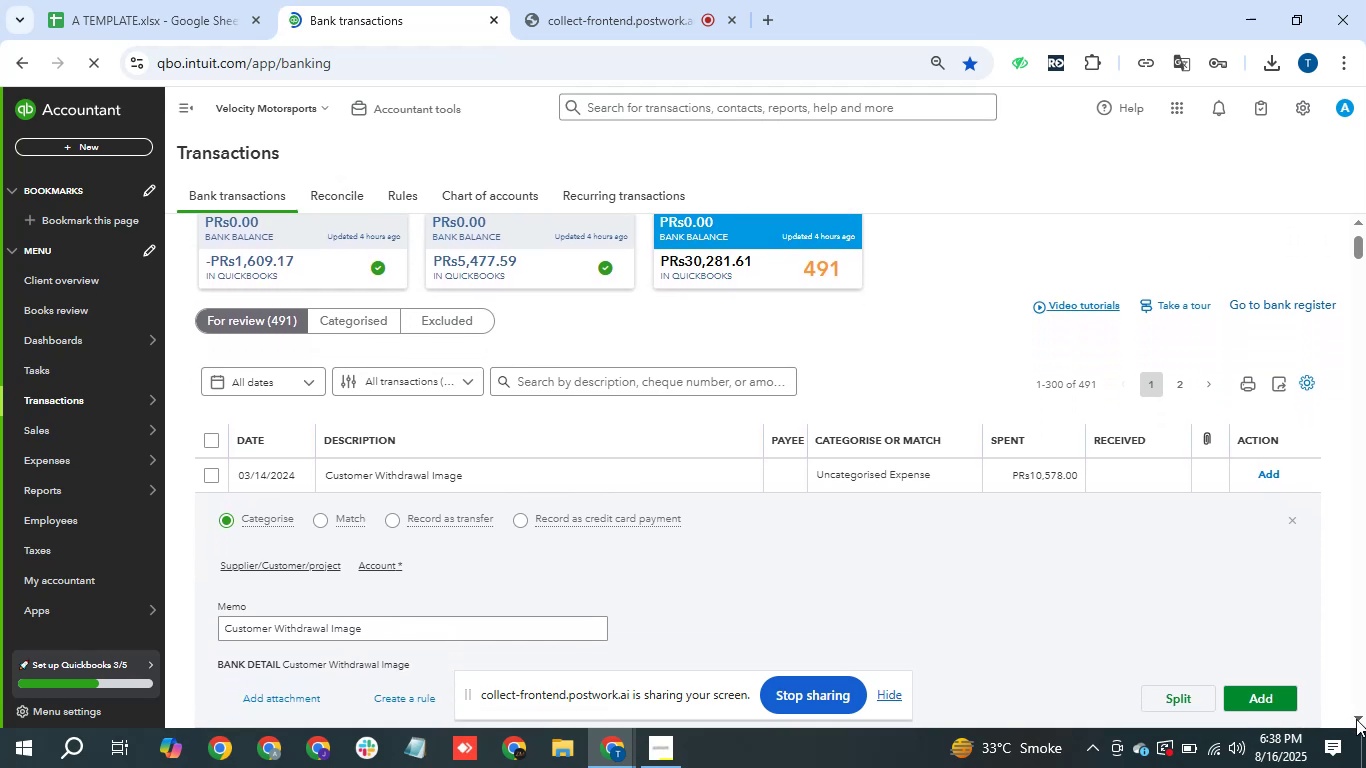 
triple_click([1356, 719])
 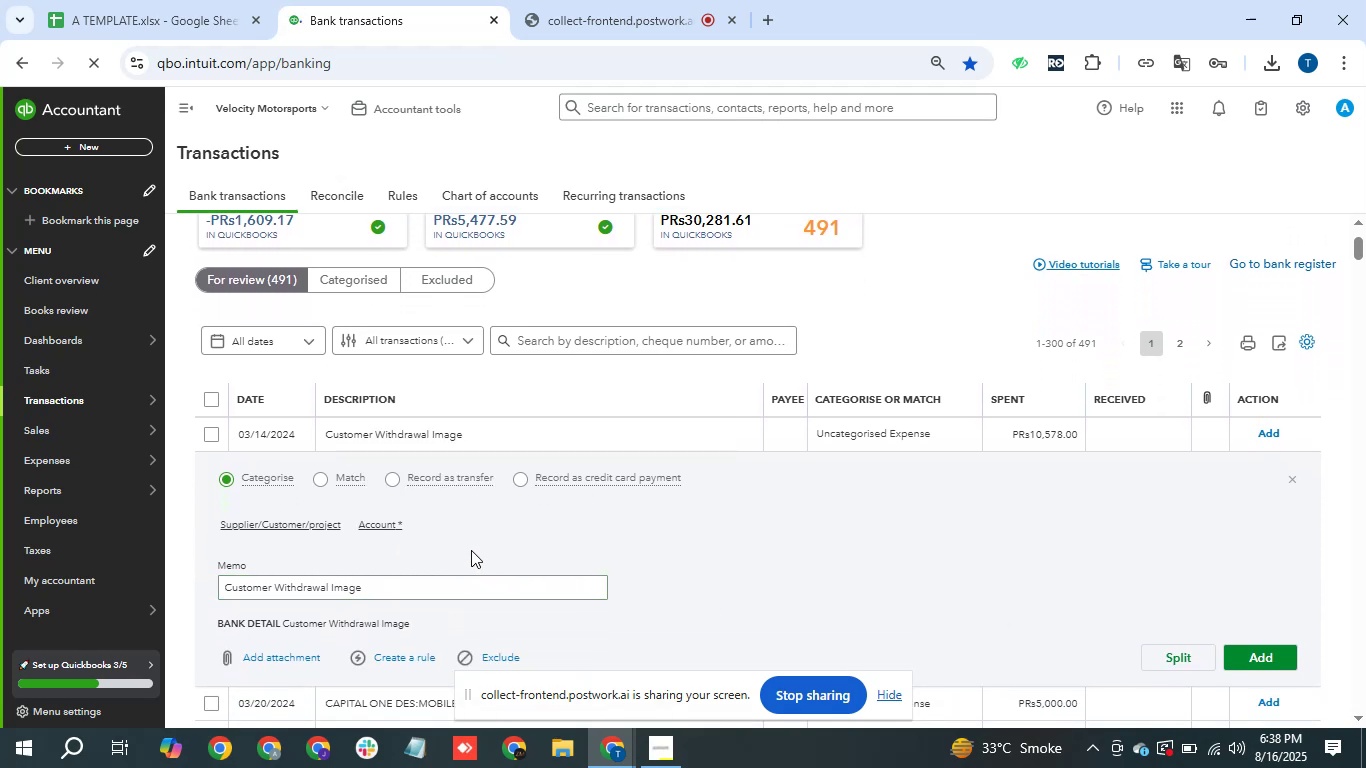 
wait(7.68)
 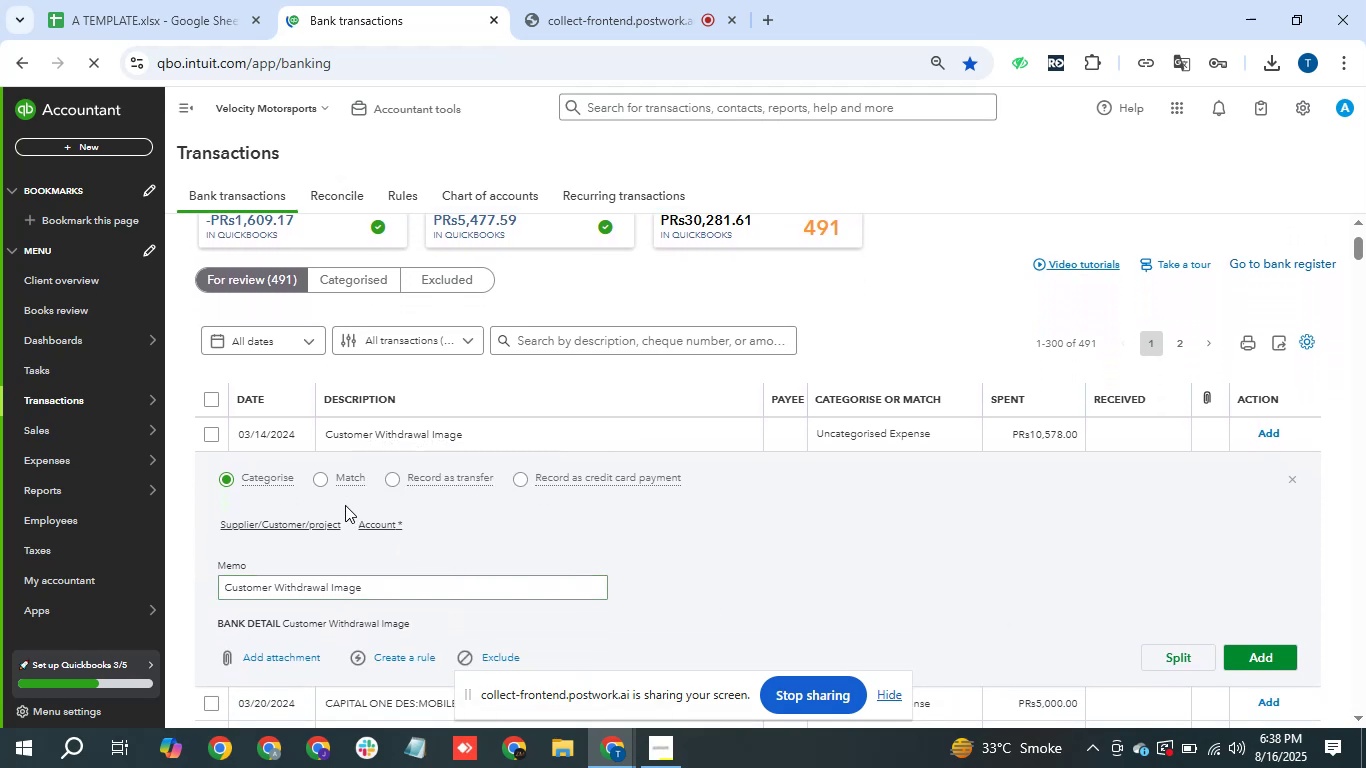 
left_click([549, 436])
 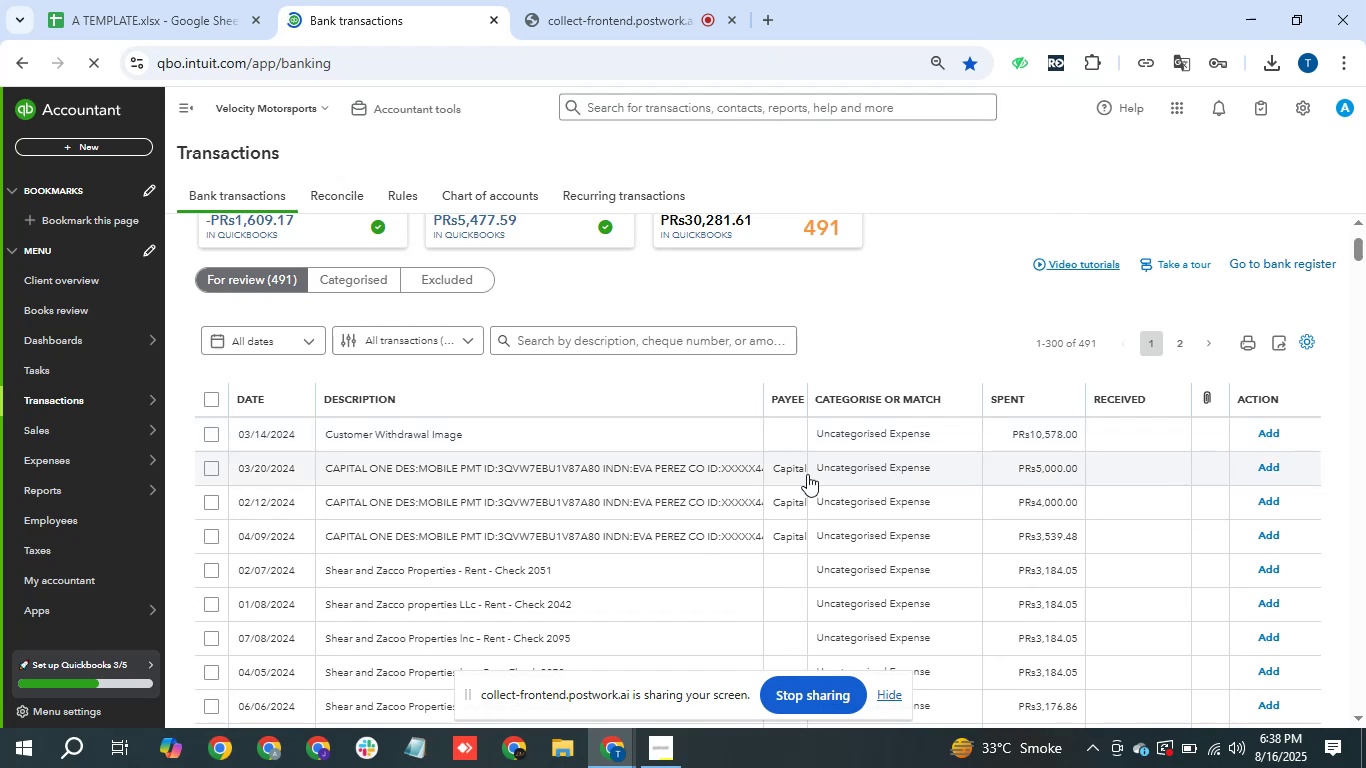 
left_click([618, 473])
 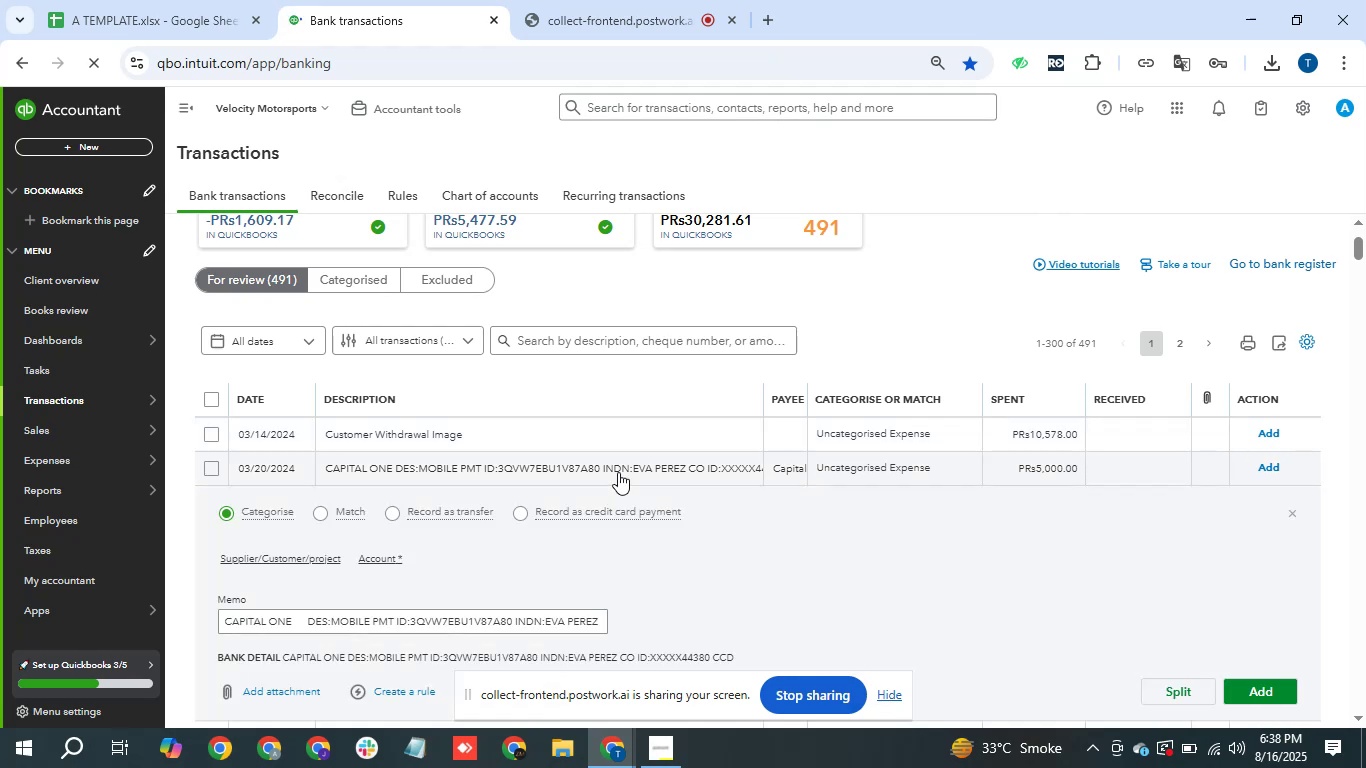 
left_click([618, 472])
 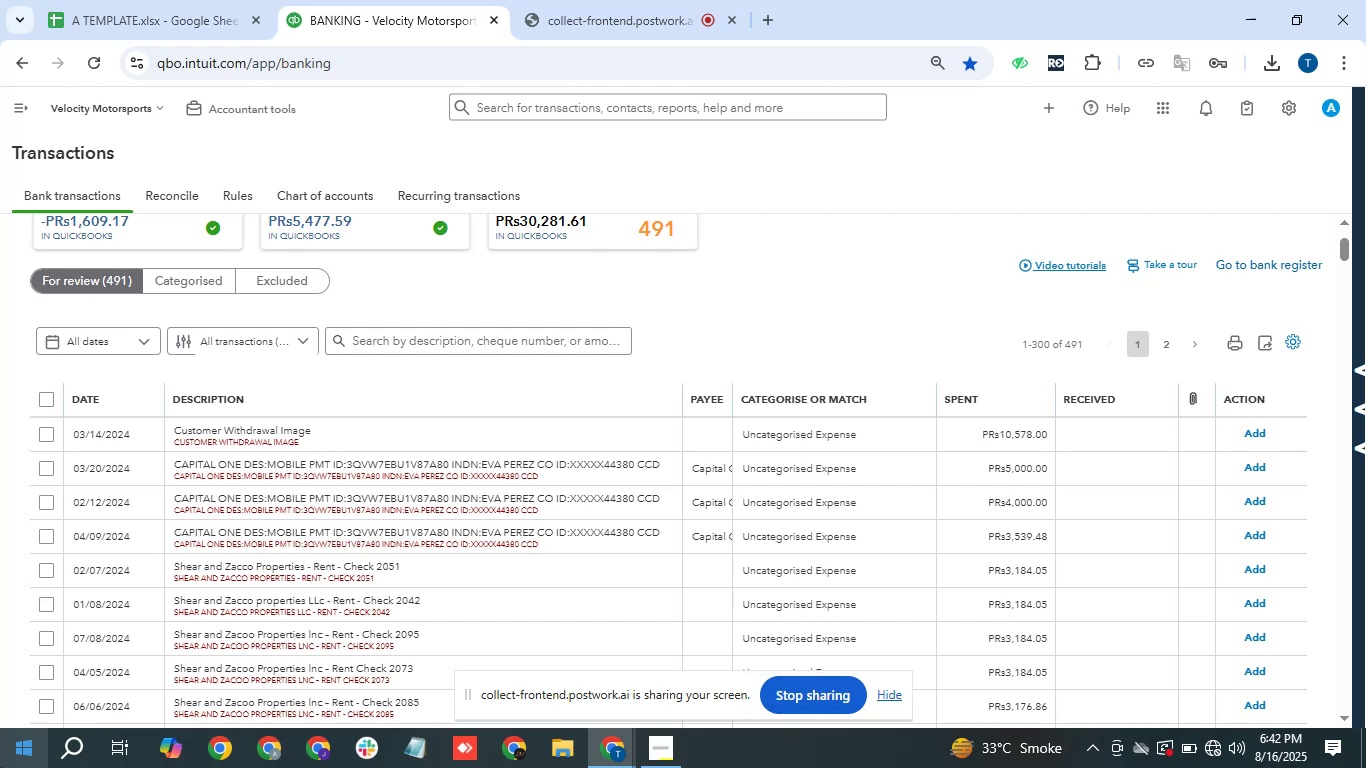 
wait(246.25)
 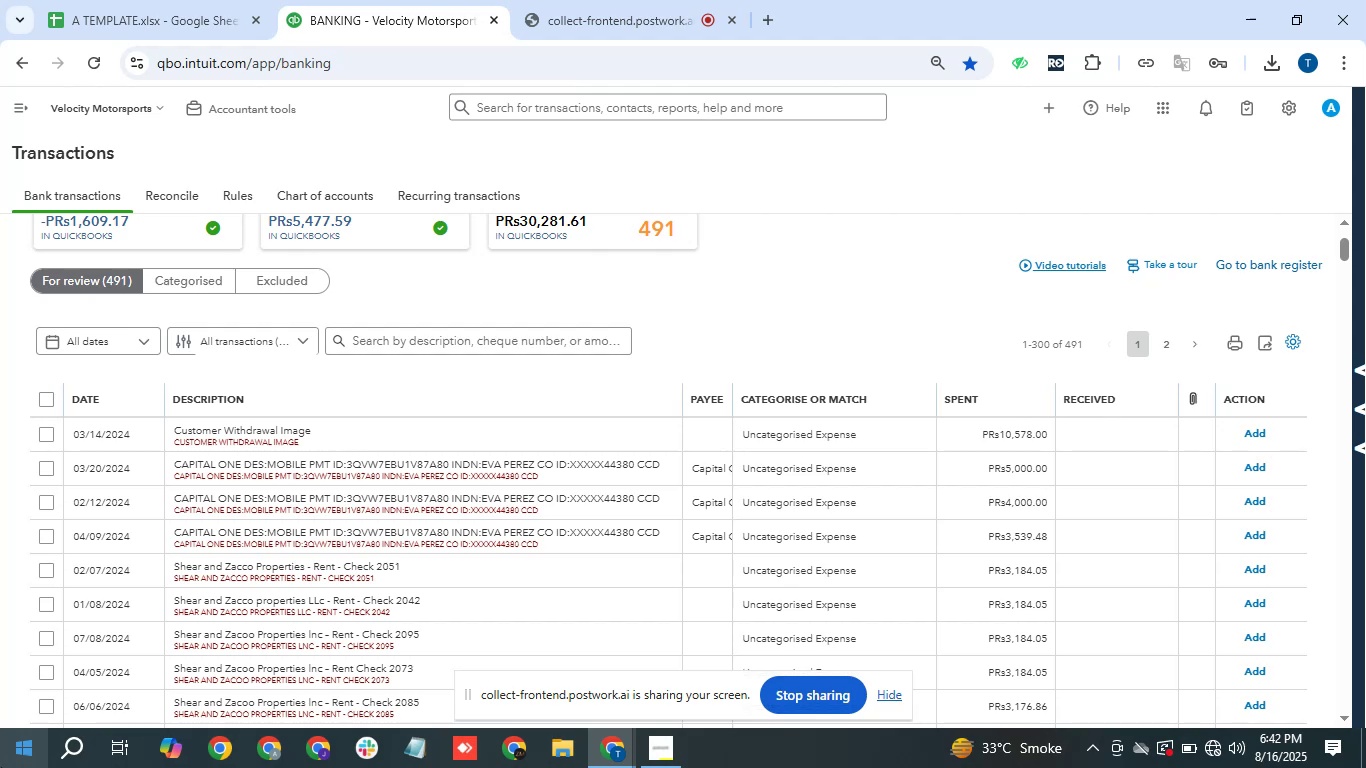 
left_click([1198, 761])
 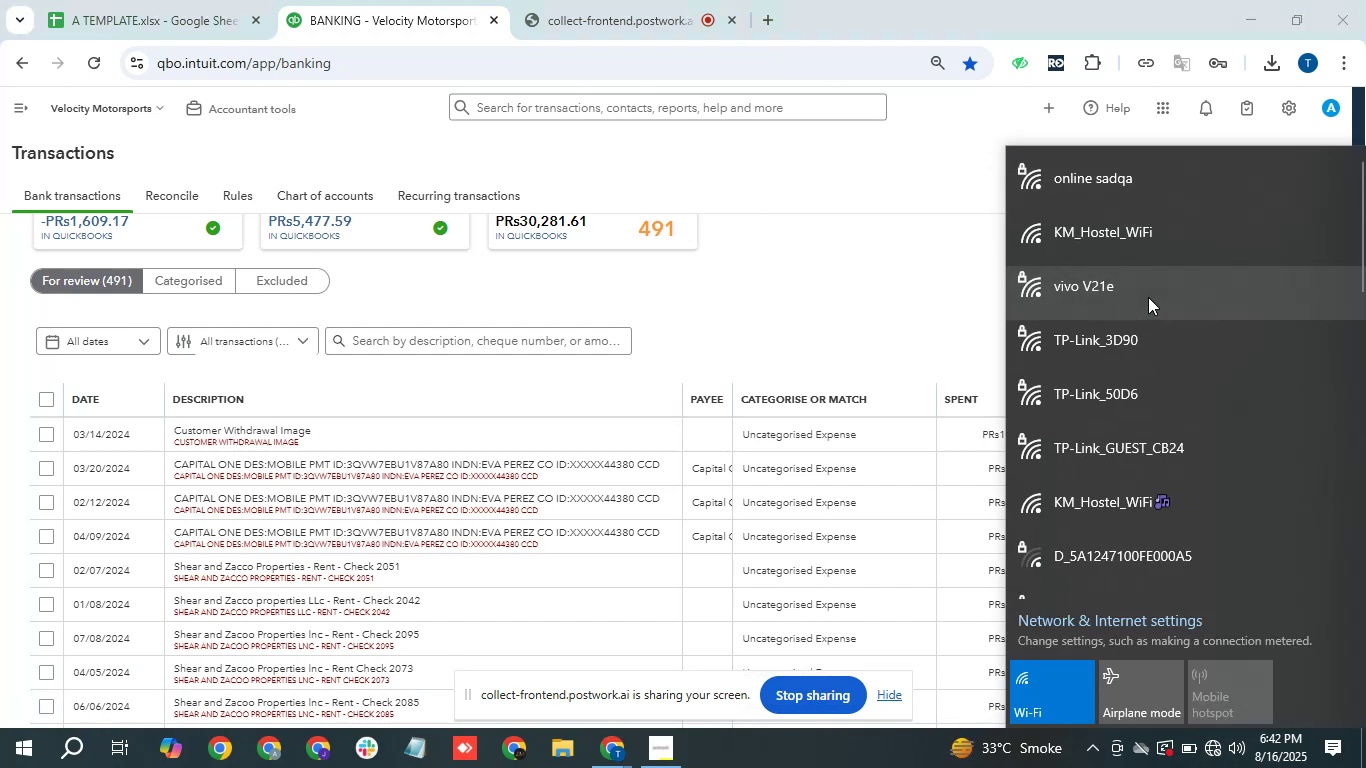 
left_click([1286, 388])
 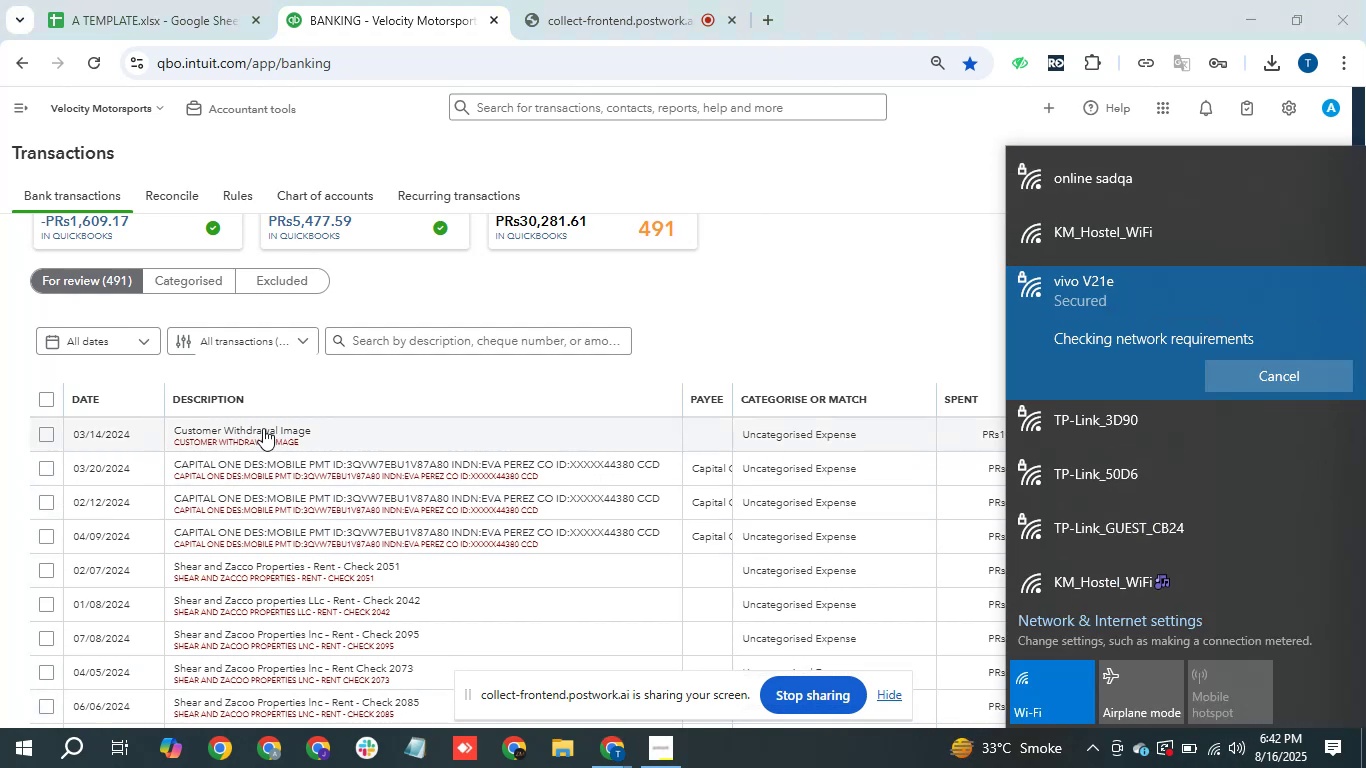 
left_click([106, 68])
 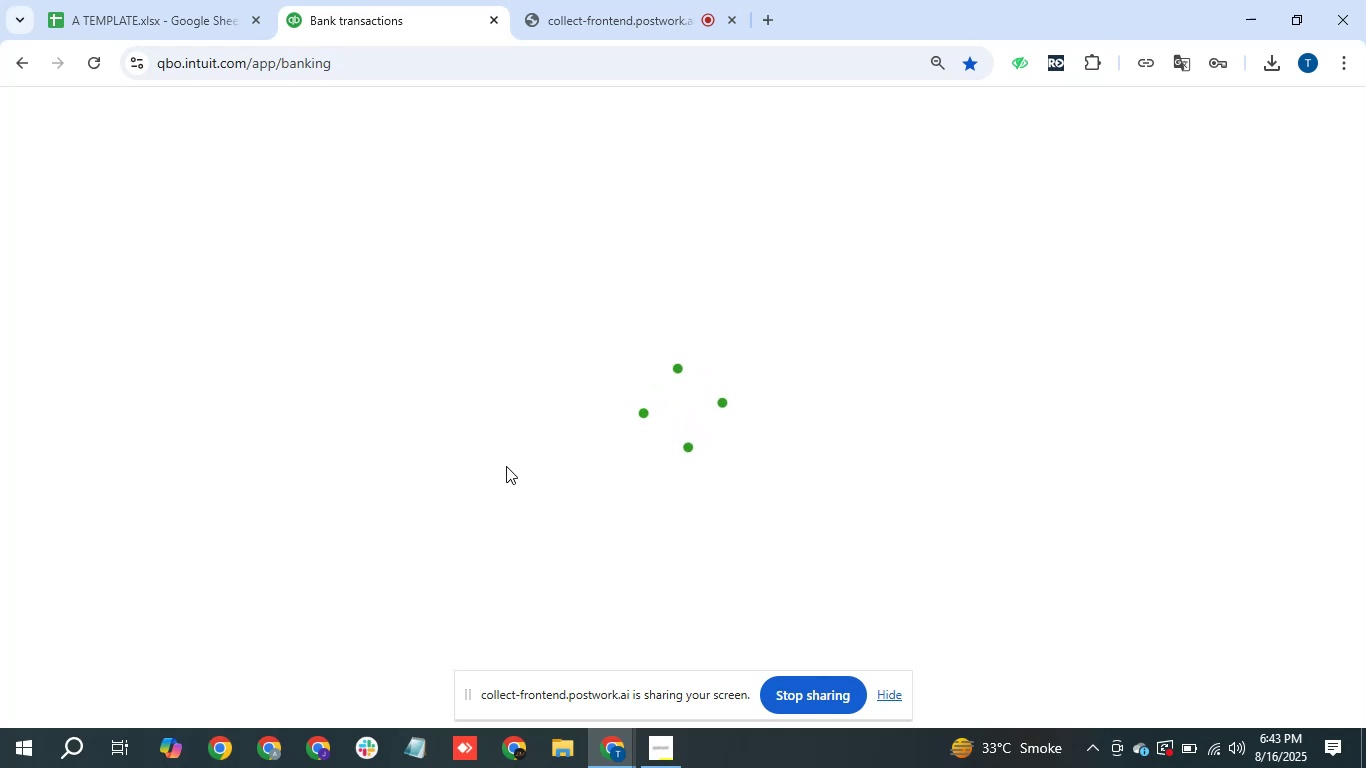 
wait(35.71)
 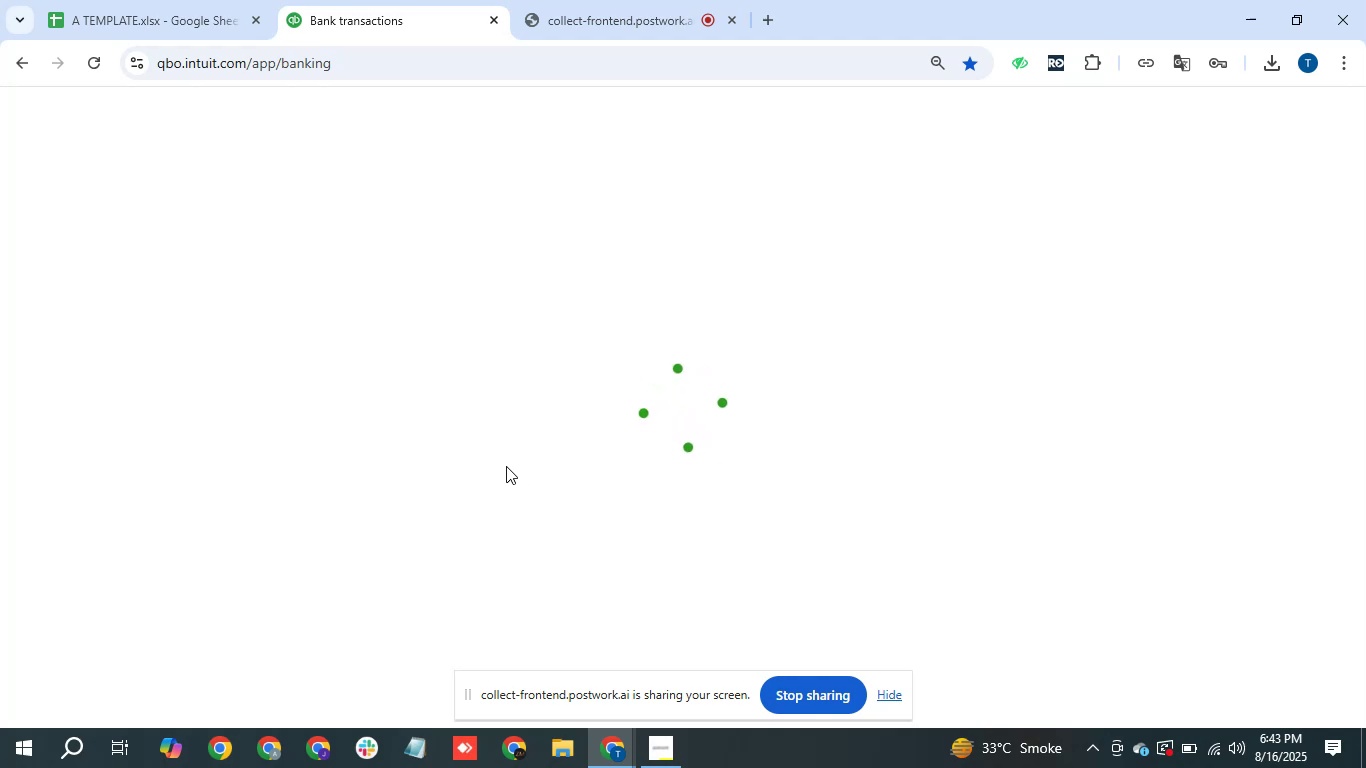 
left_click([480, 578])
 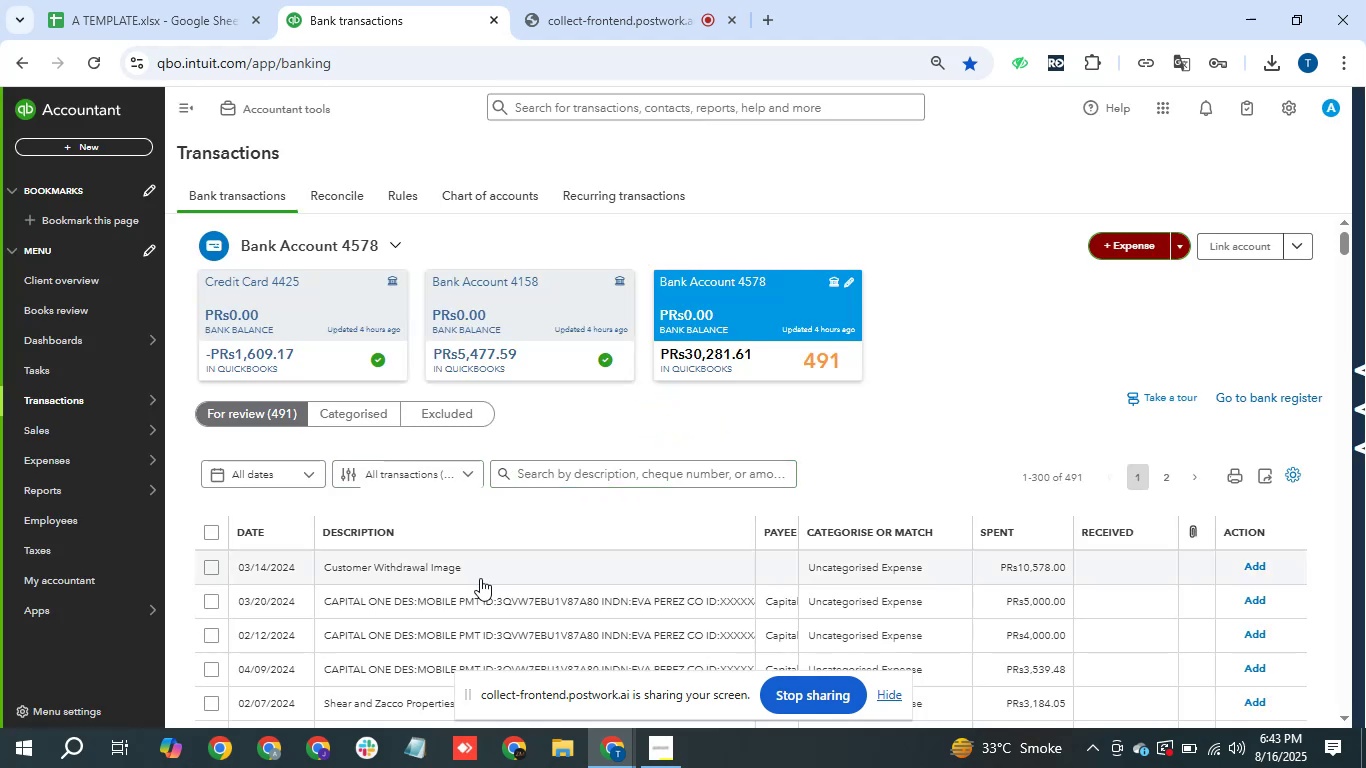 
mouse_move([1350, 681])
 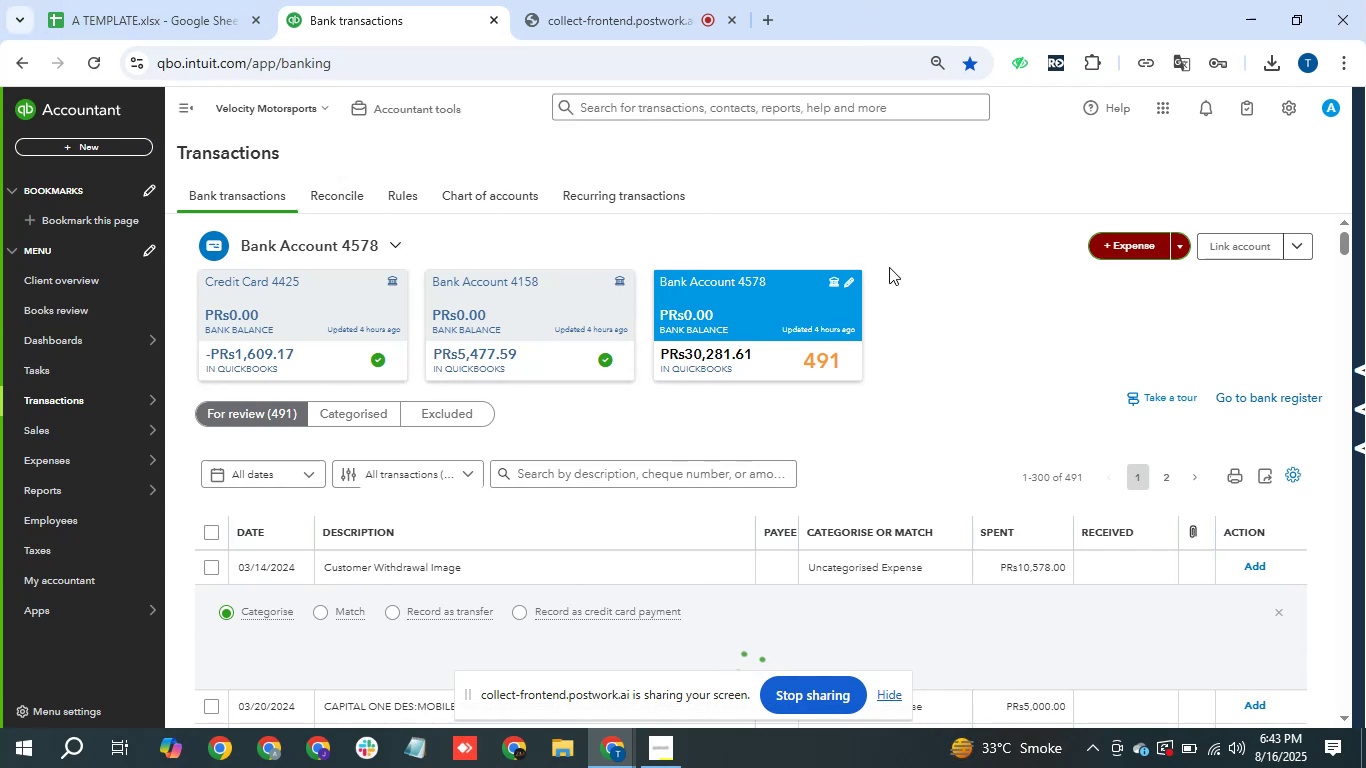 
wait(14.37)
 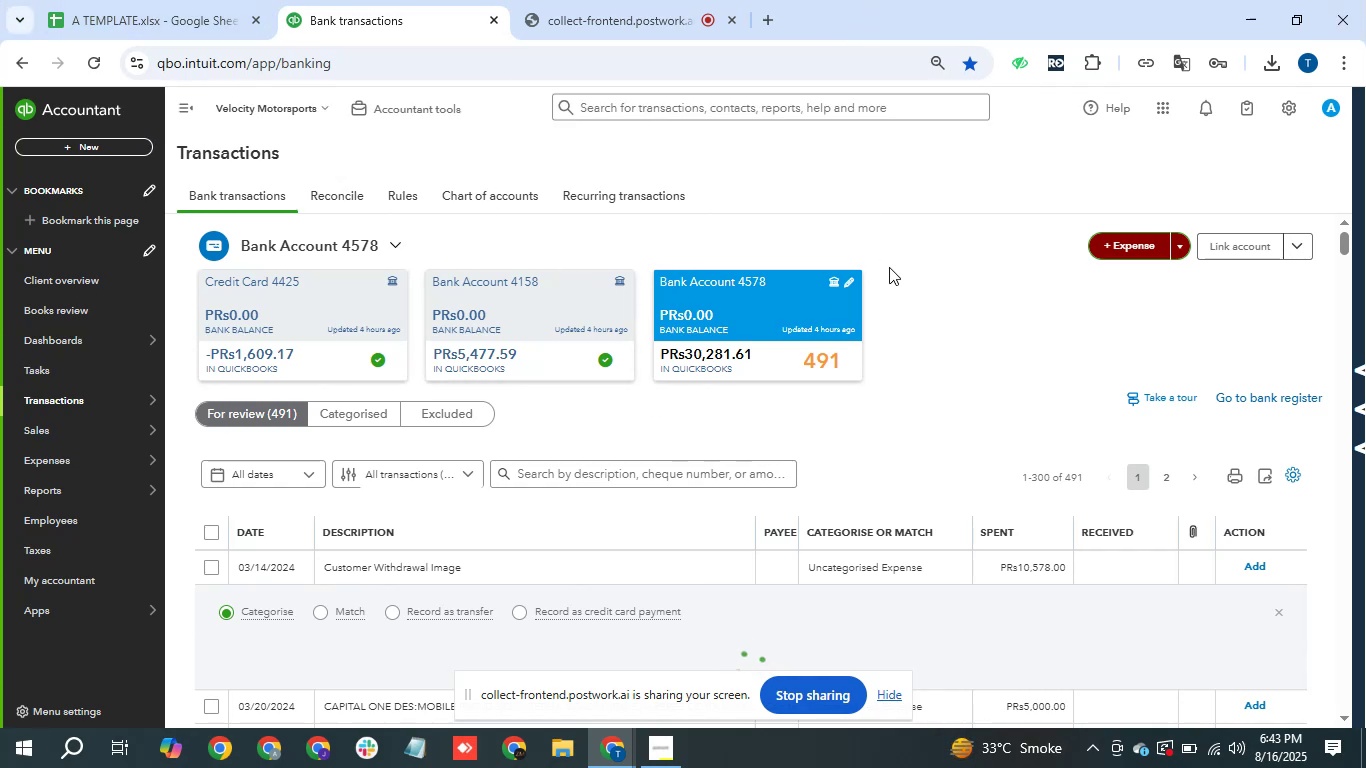 
scroll: coordinate [636, 529], scroll_direction: down, amount: 1.0
 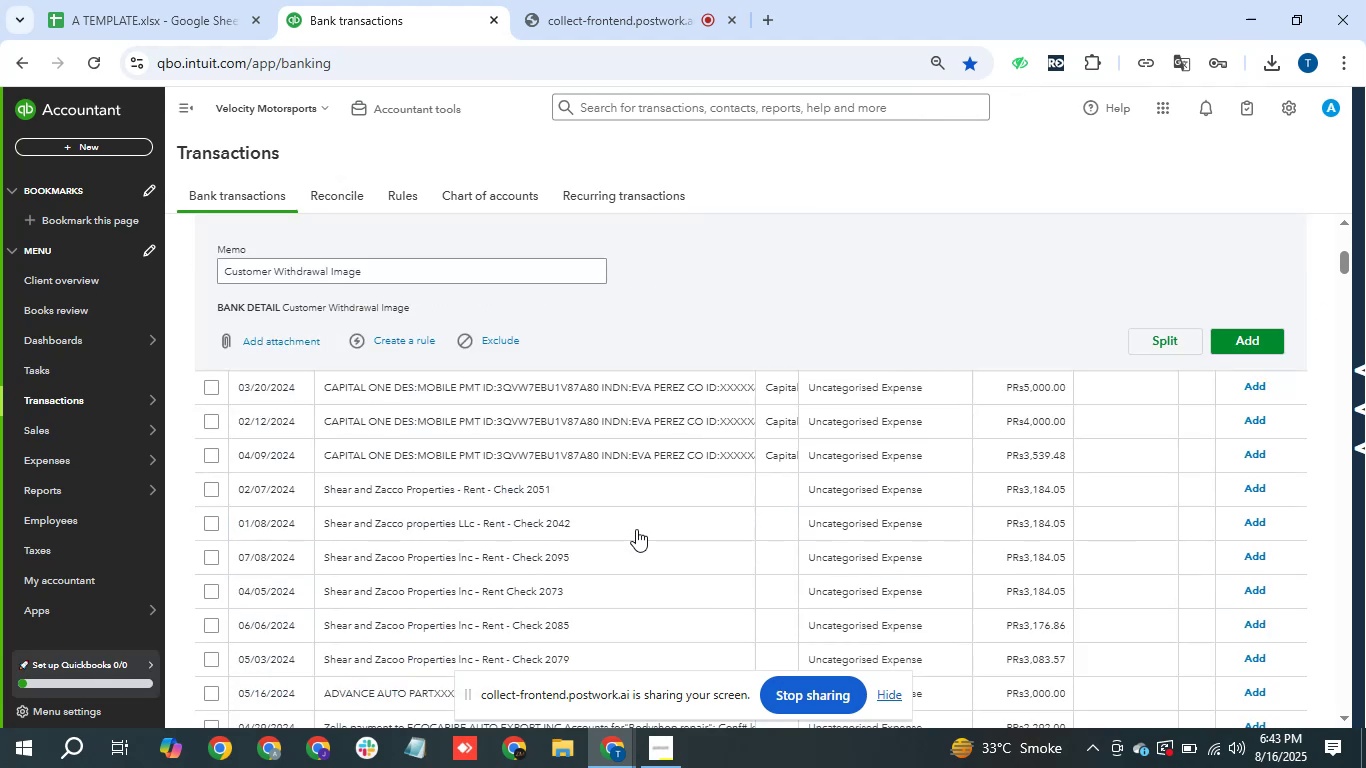 
scroll: coordinate [637, 515], scroll_direction: up, amount: 1.0
 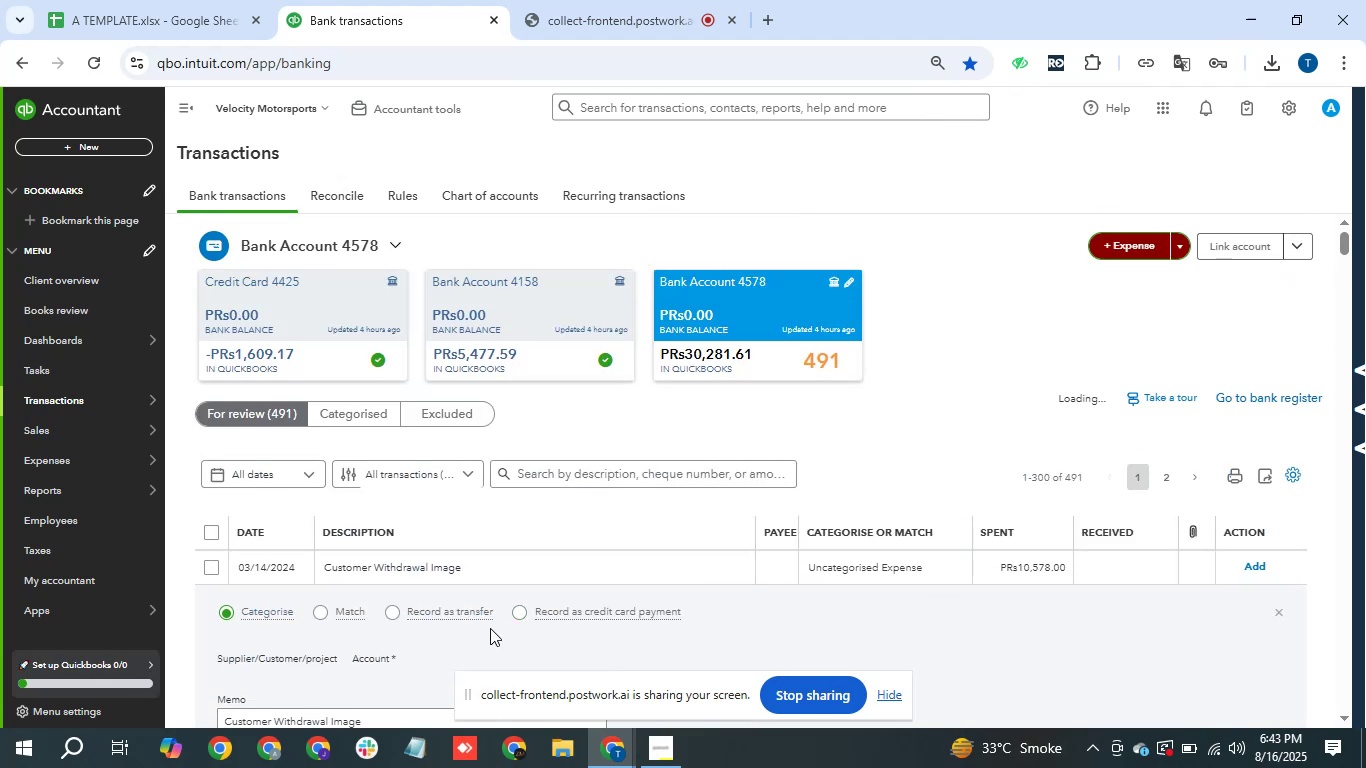 
mouse_move([301, 654])
 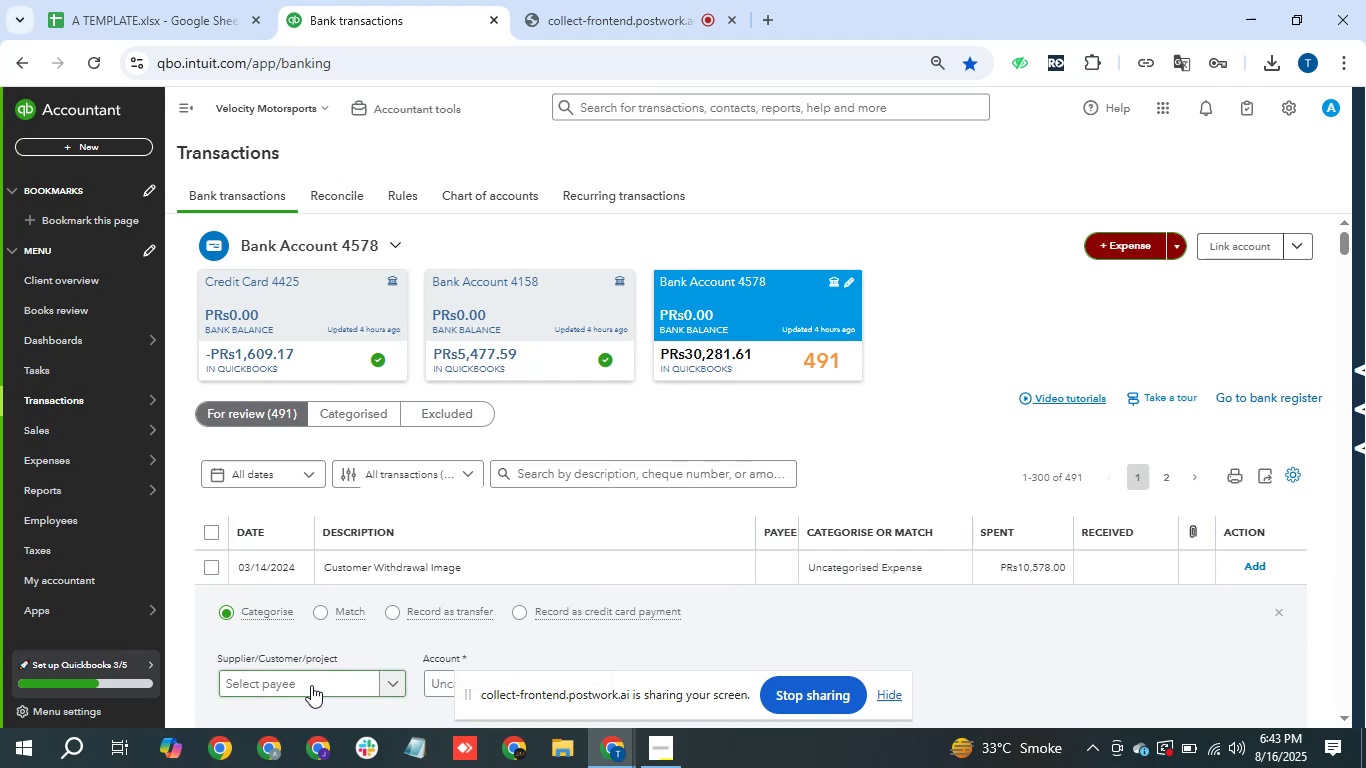 
wait(9.22)
 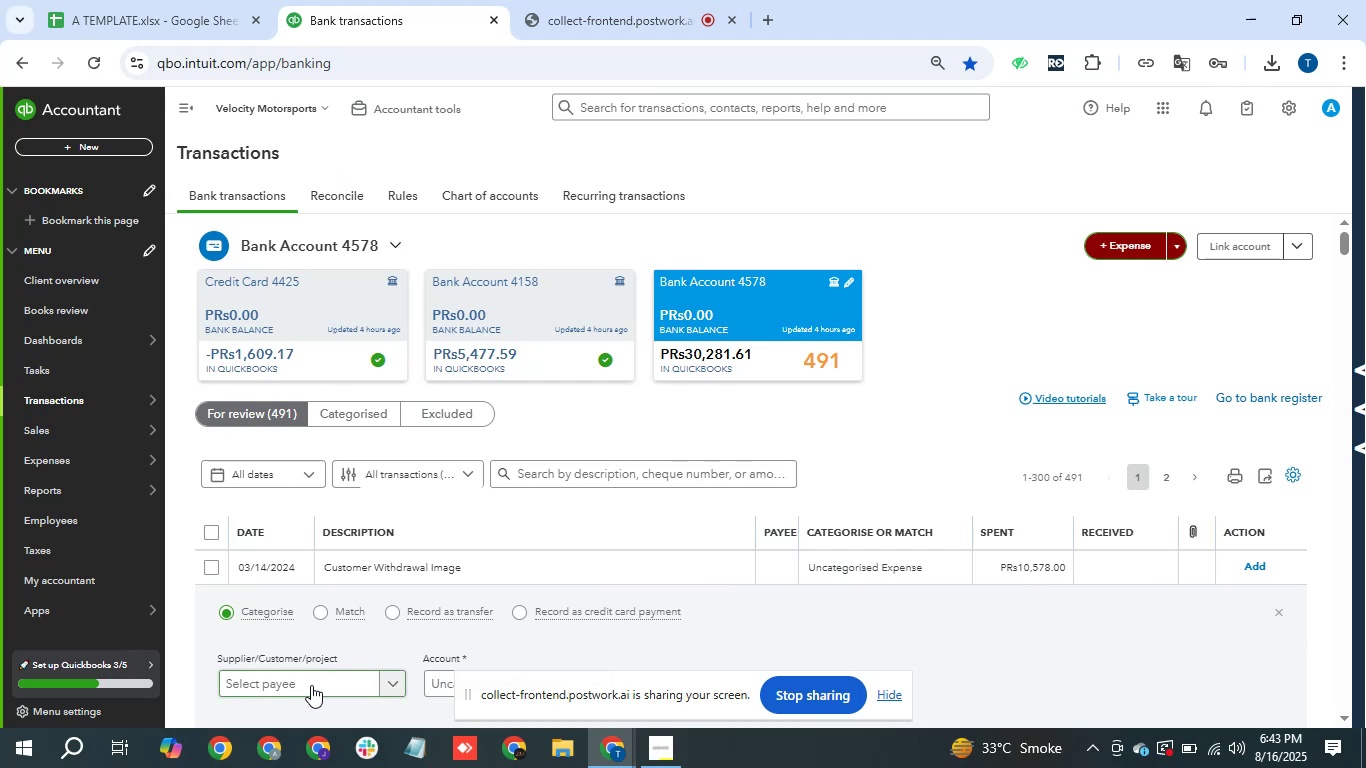 
scroll: coordinate [1247, 642], scroll_direction: down, amount: 1.0
 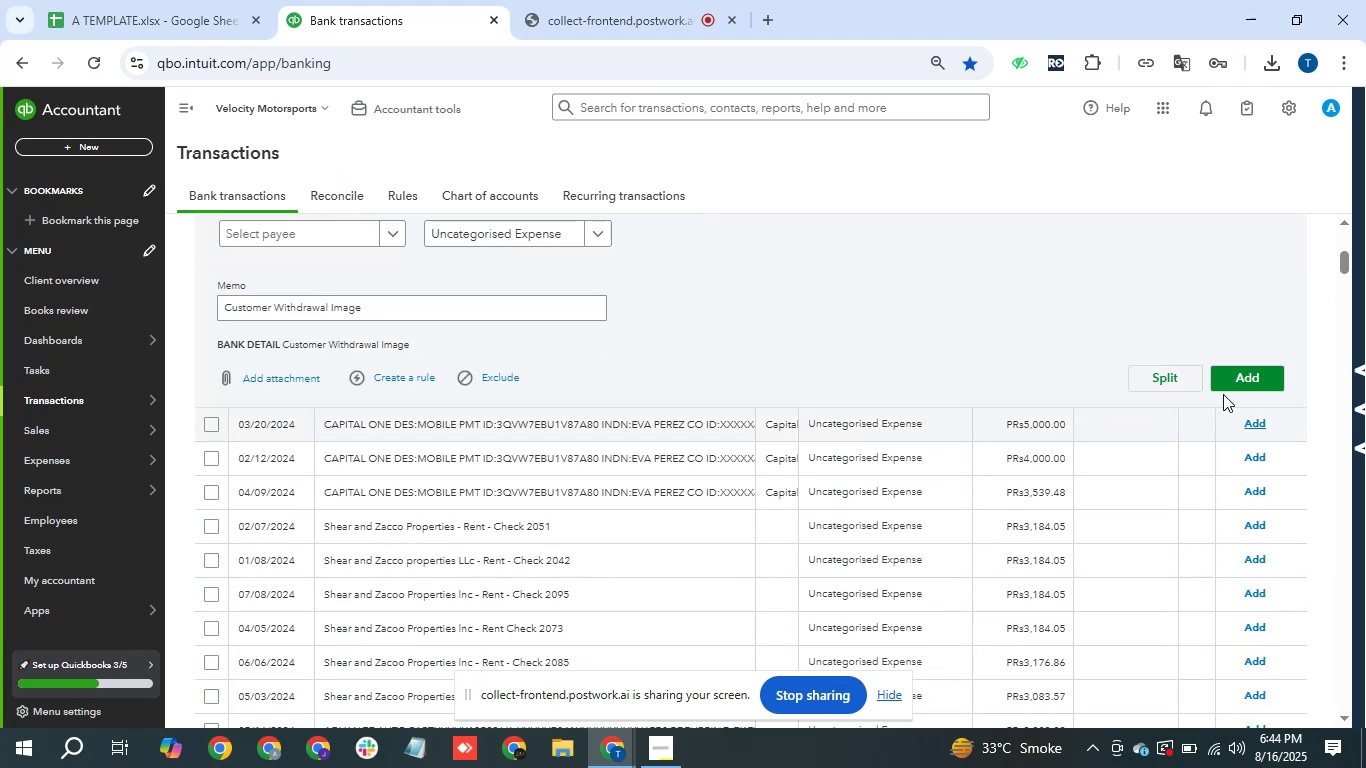 
left_click([1243, 378])
 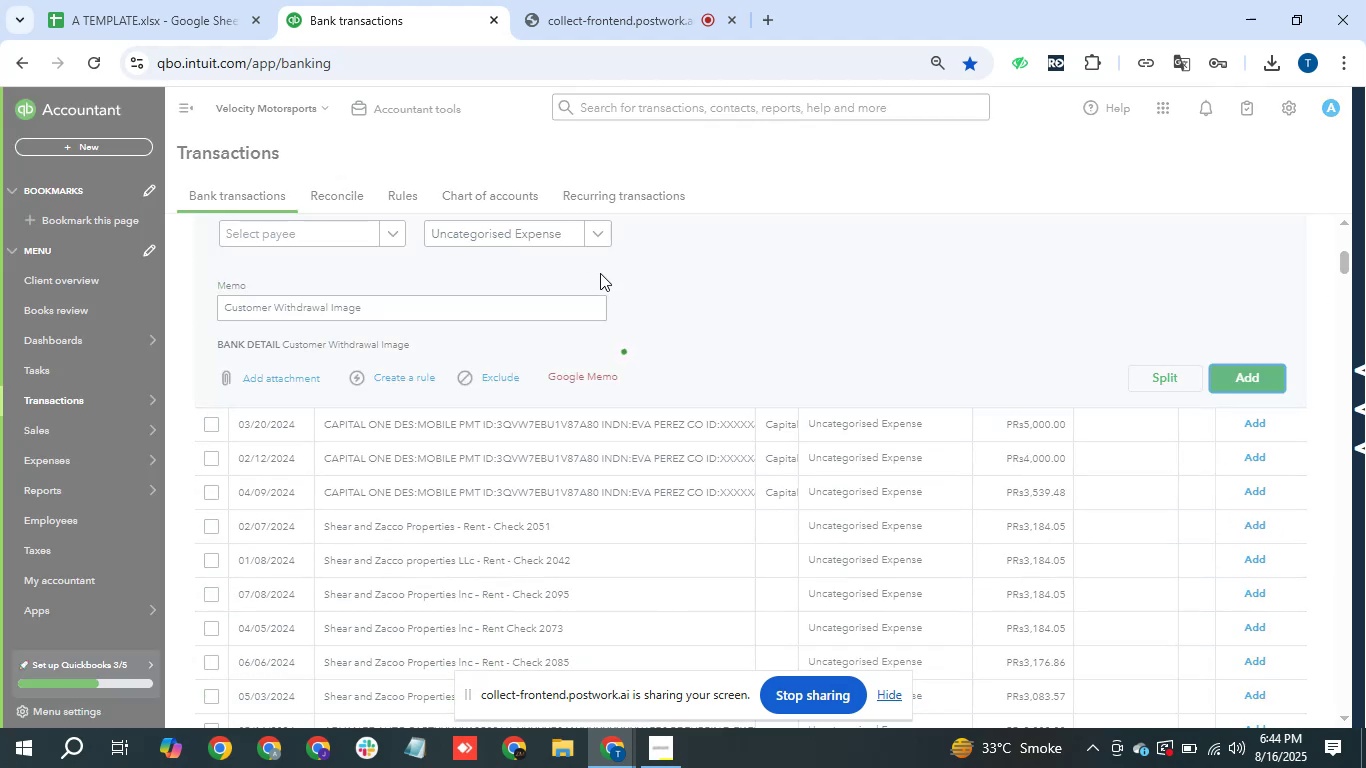 
scroll: coordinate [606, 278], scroll_direction: up, amount: 1.0
 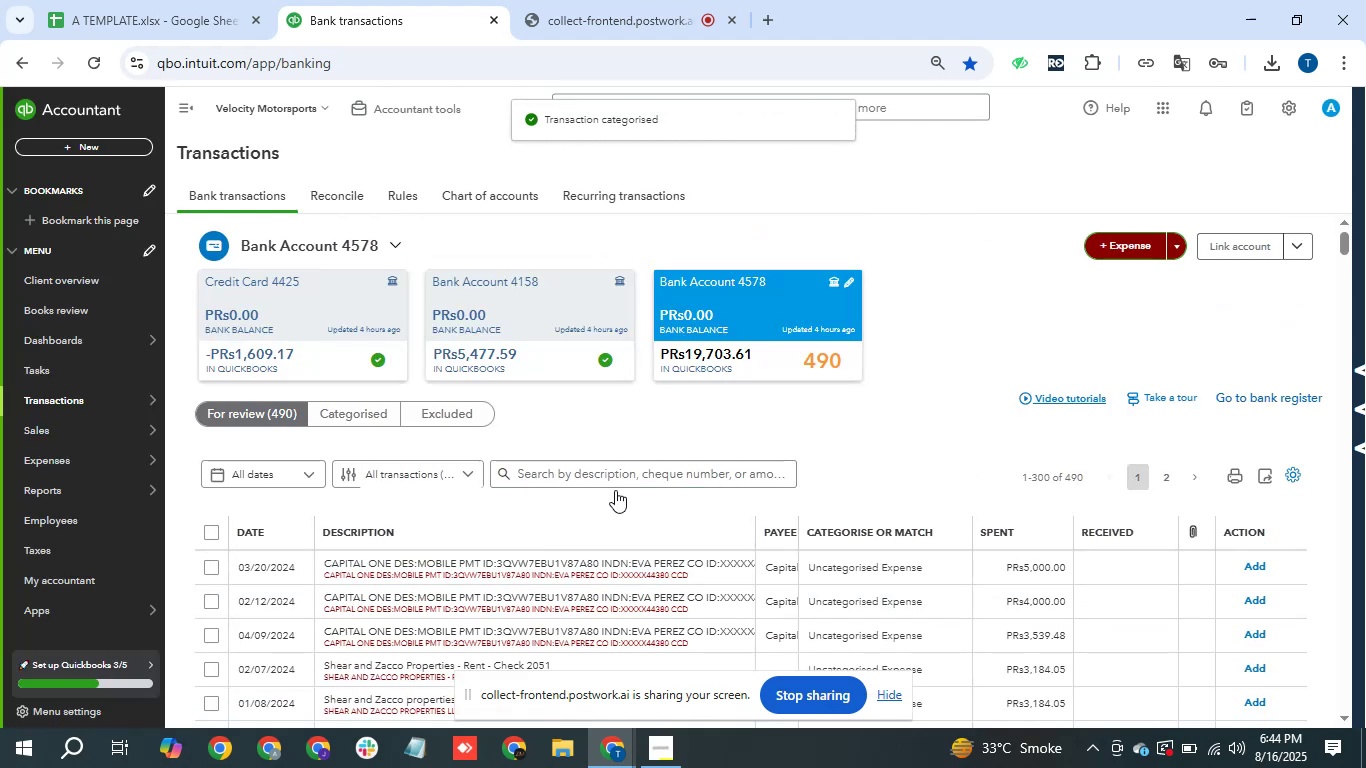 
left_click([642, 472])
 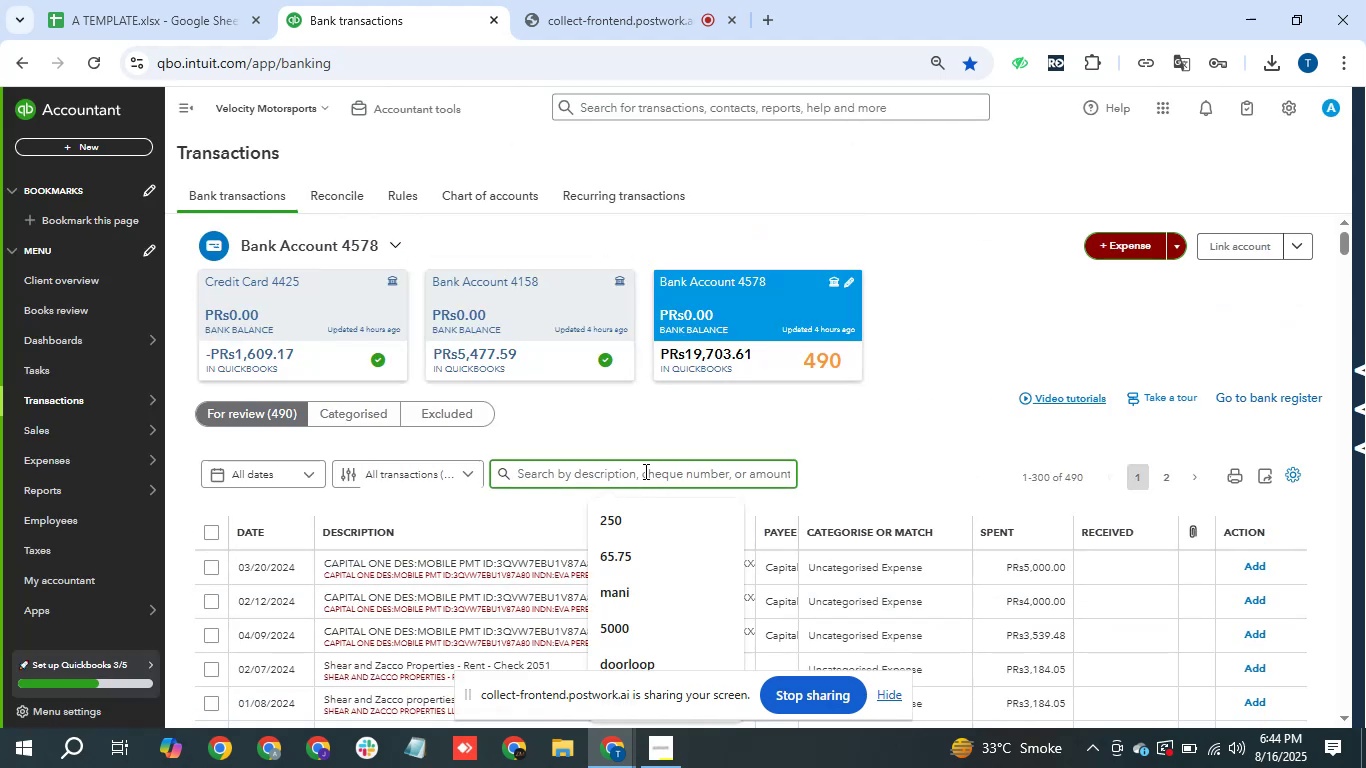 
type(capital one)
 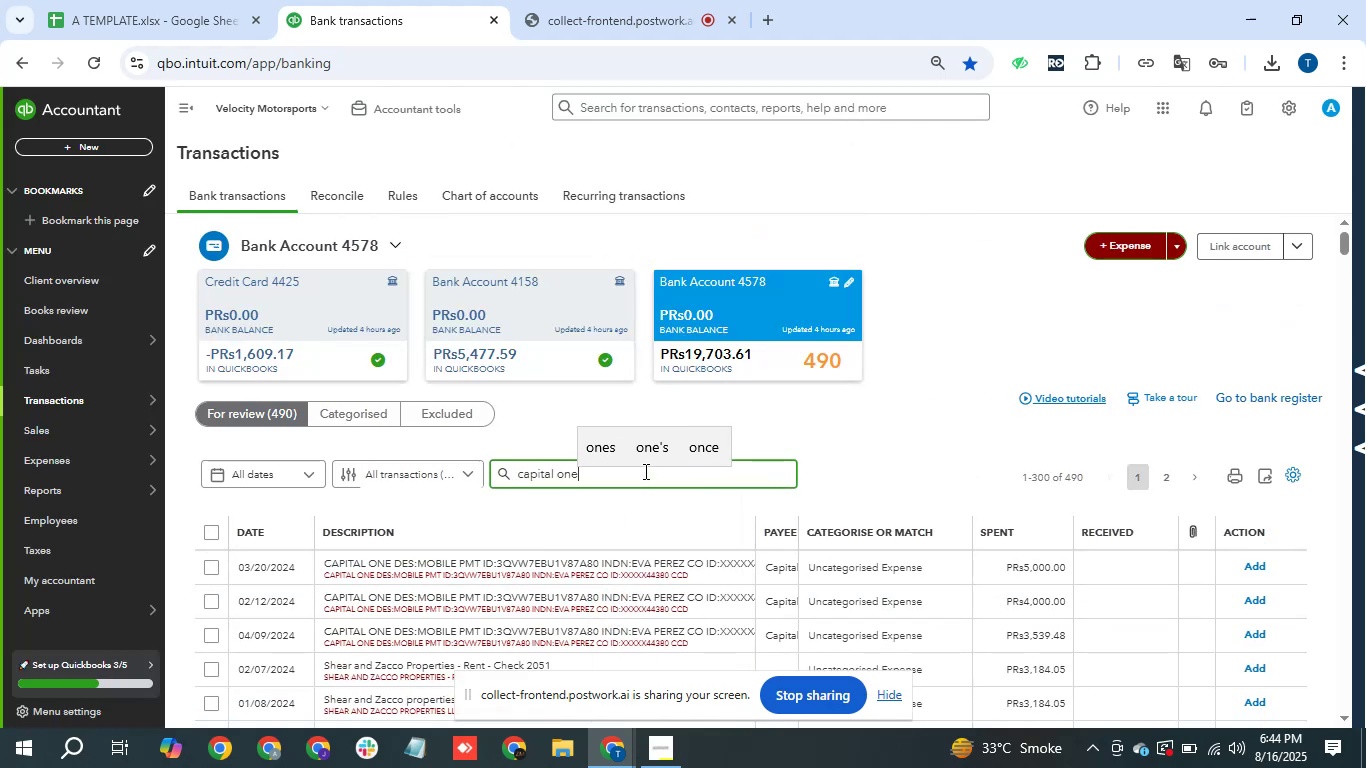 
key(Enter)
 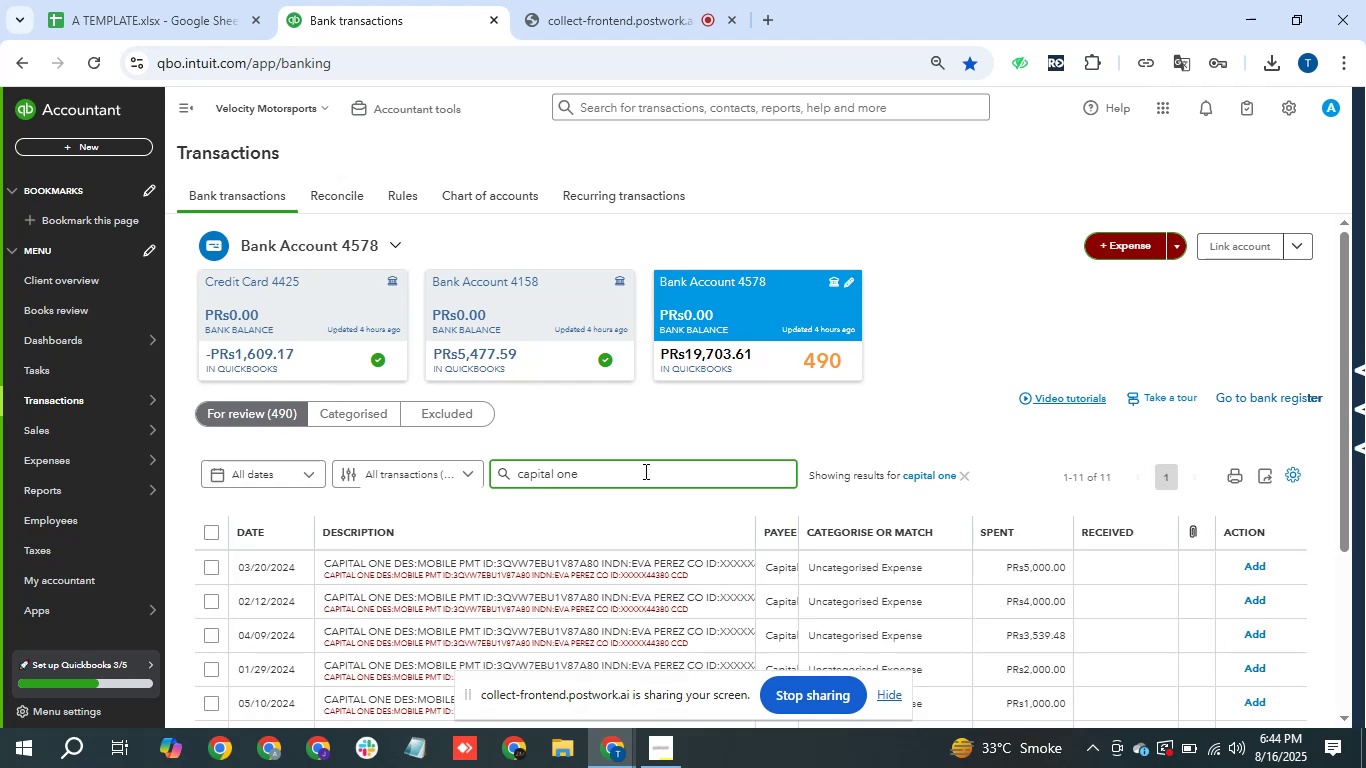 
scroll: coordinate [693, 512], scroll_direction: down, amount: 3.0
 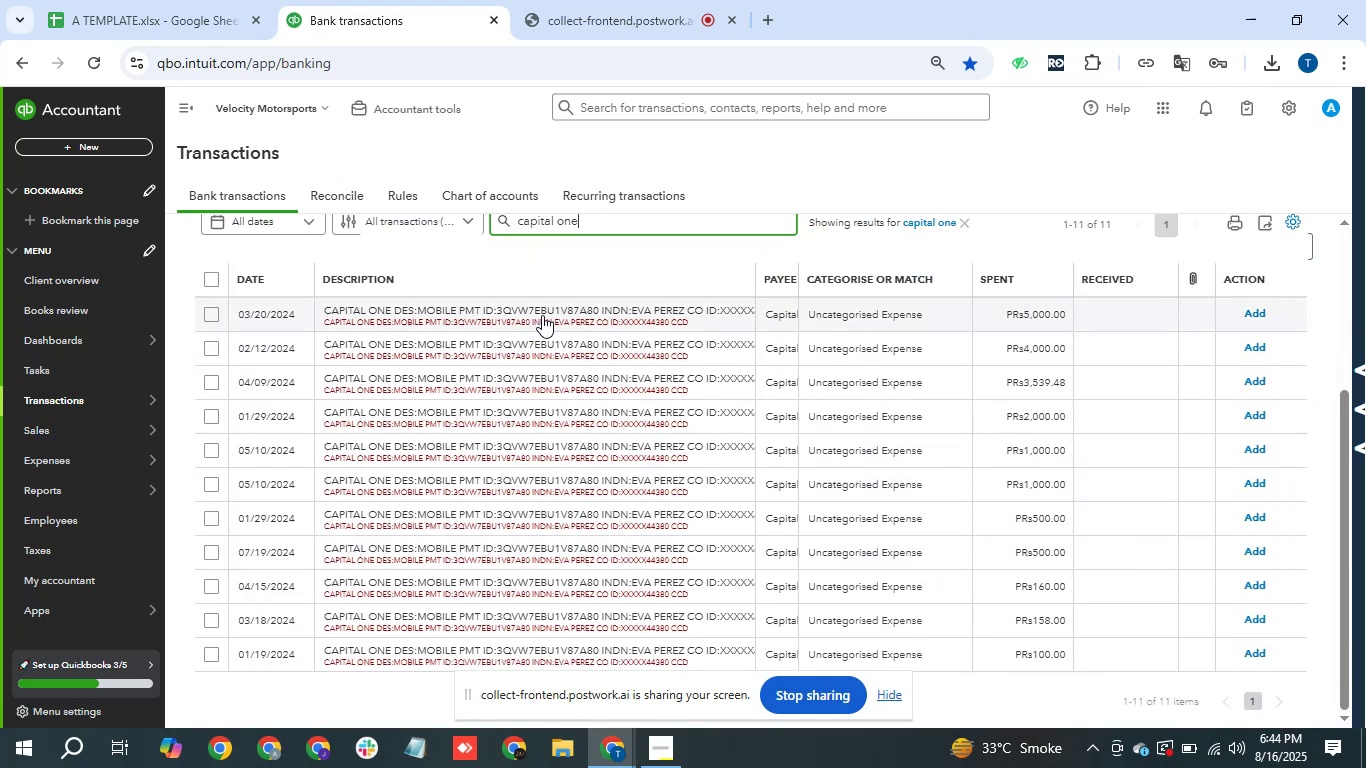 
wait(6.53)
 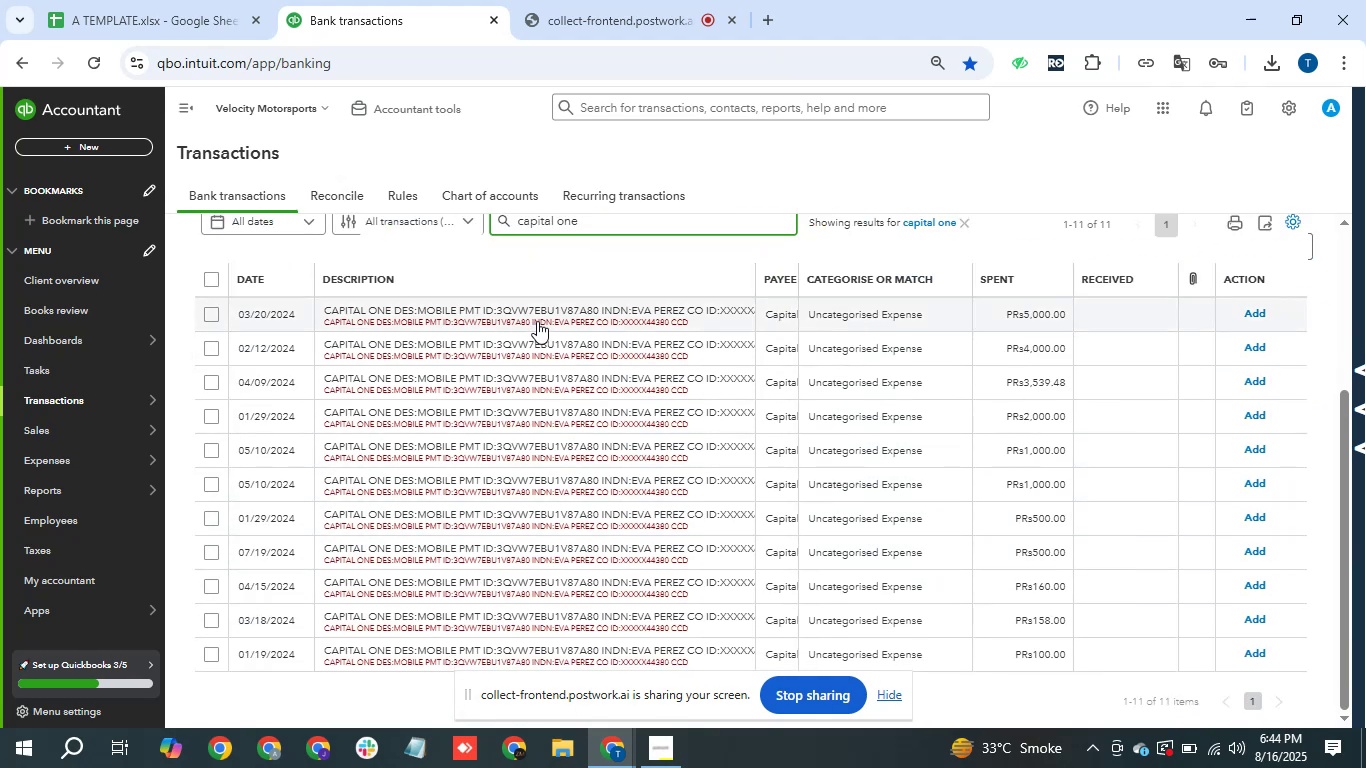 
left_click_drag(start_coordinate=[322, 304], to_coordinate=[414, 308])
 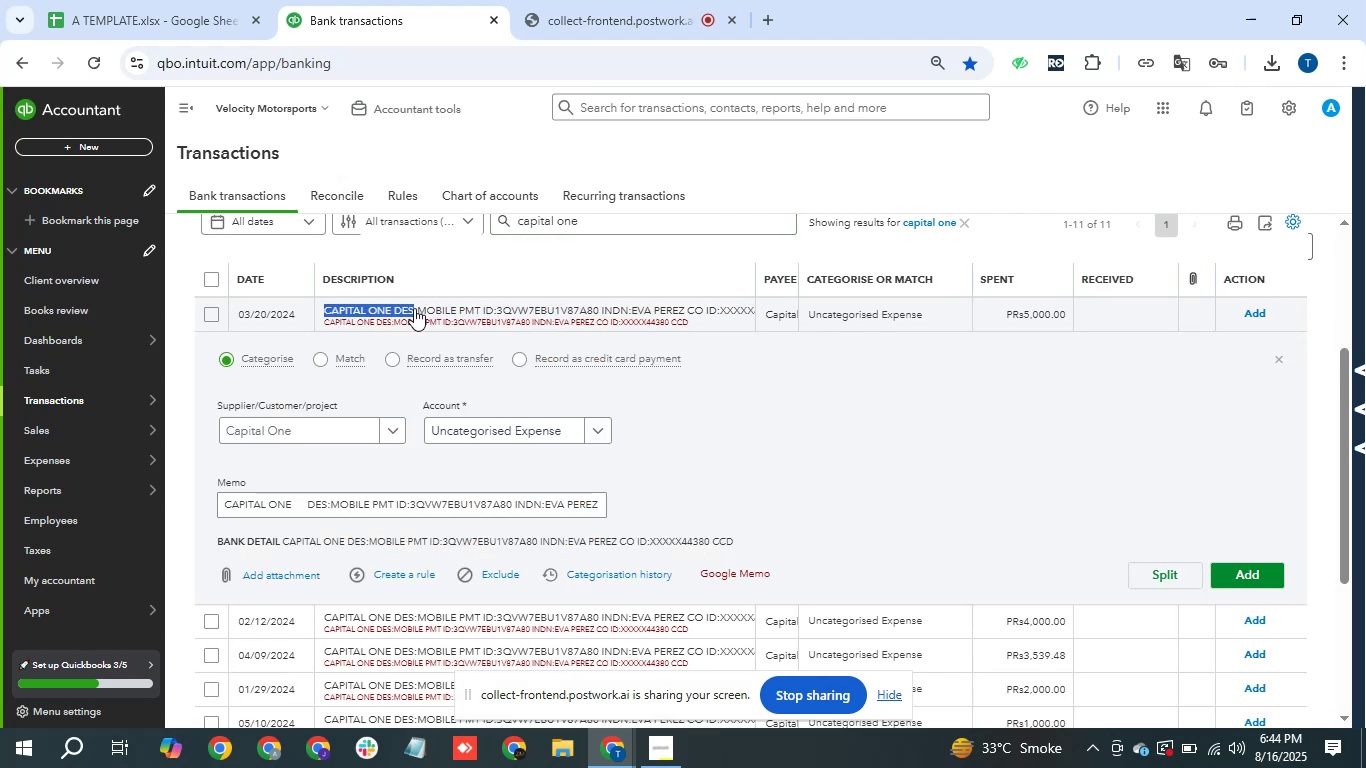 
key(Control+C)
 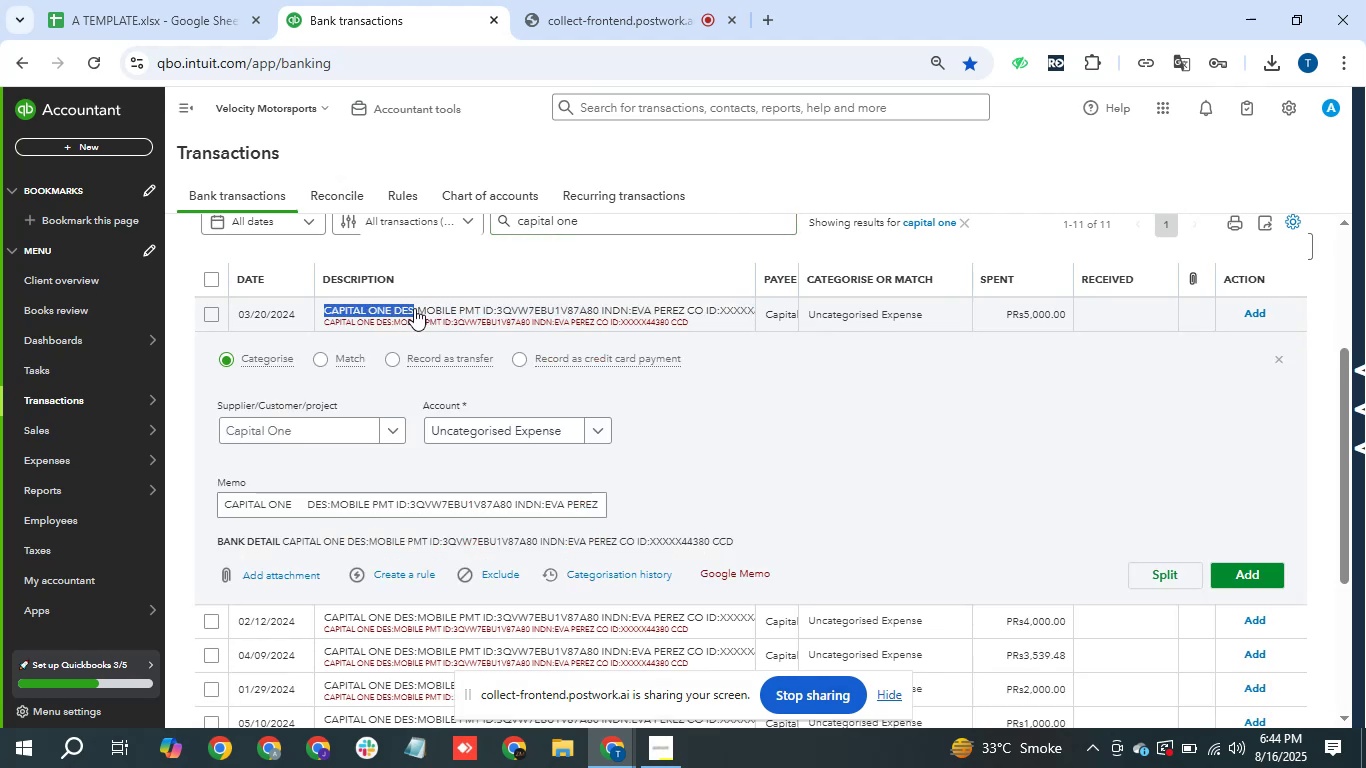 
key(Control+C)
 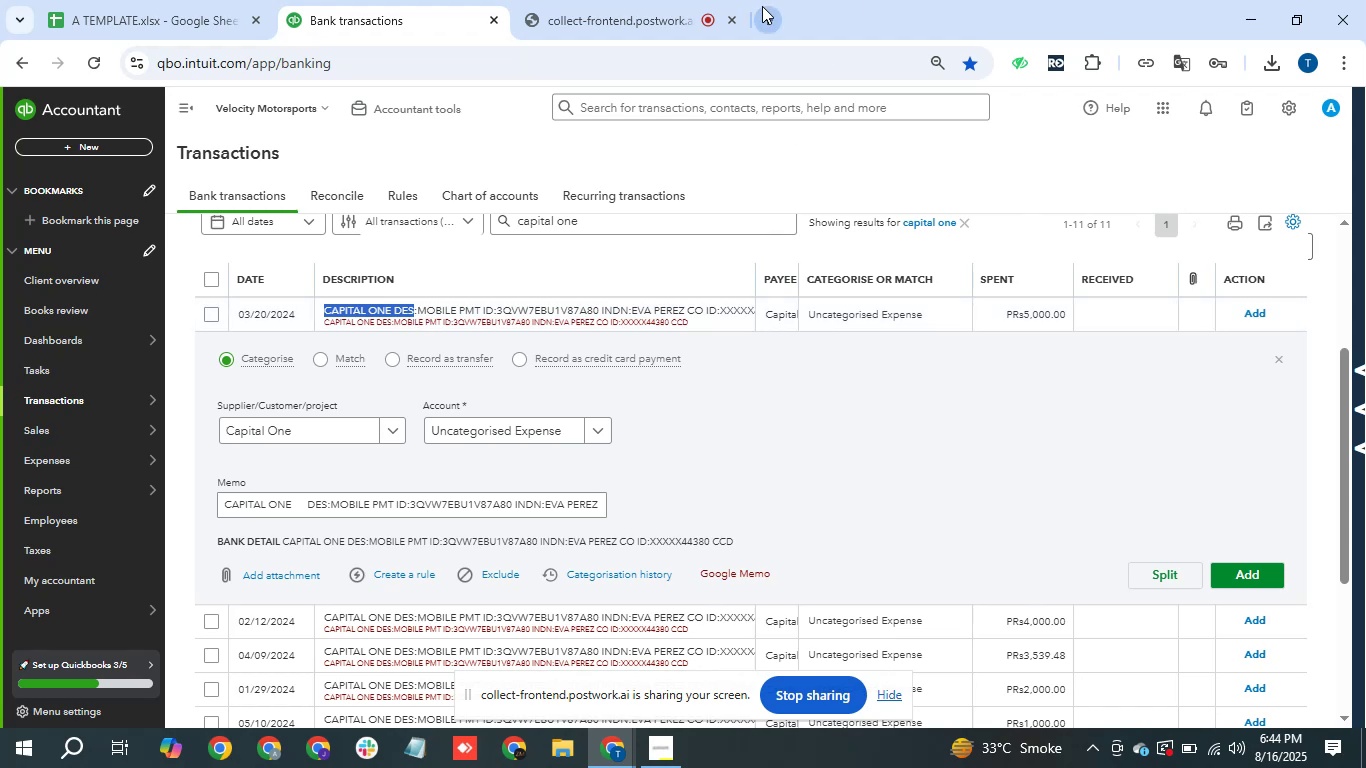 
key(Control+V)
 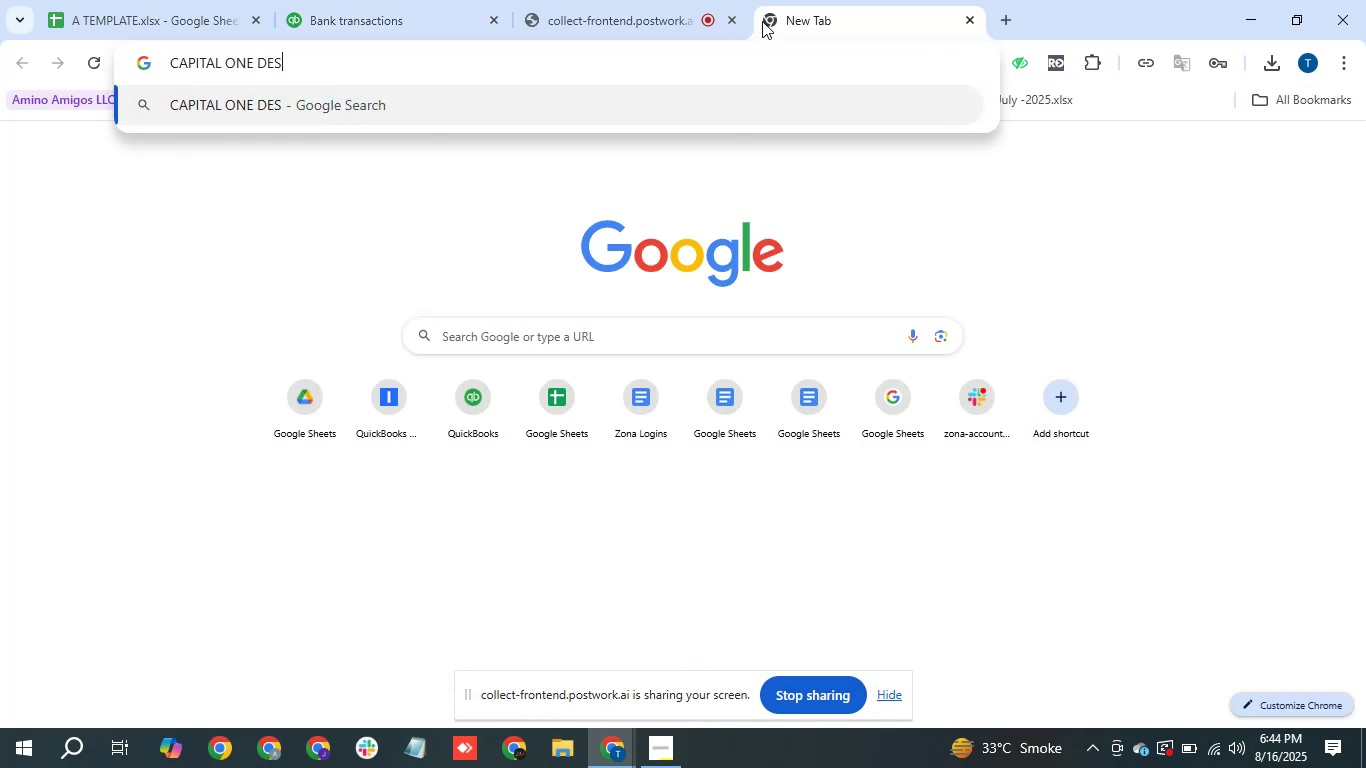 
key(Enter)
 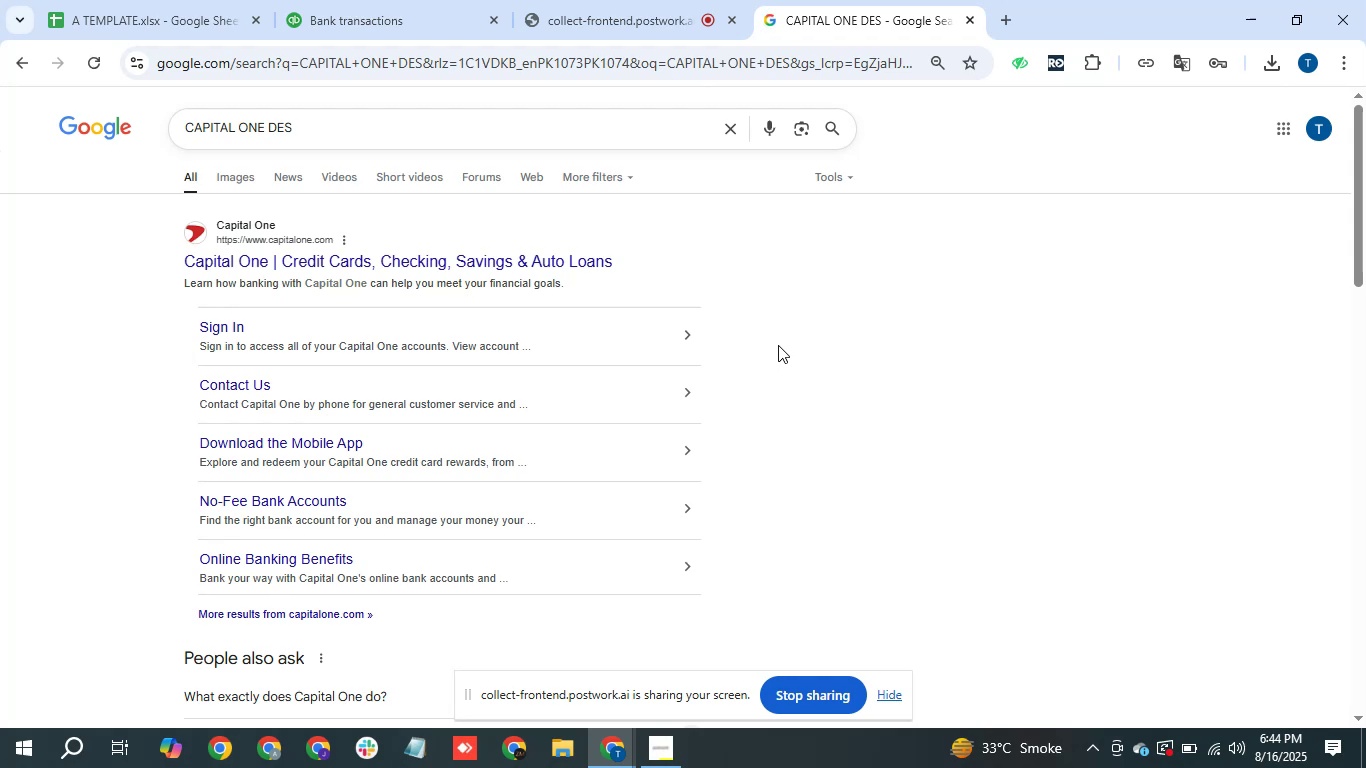 
wait(14.42)
 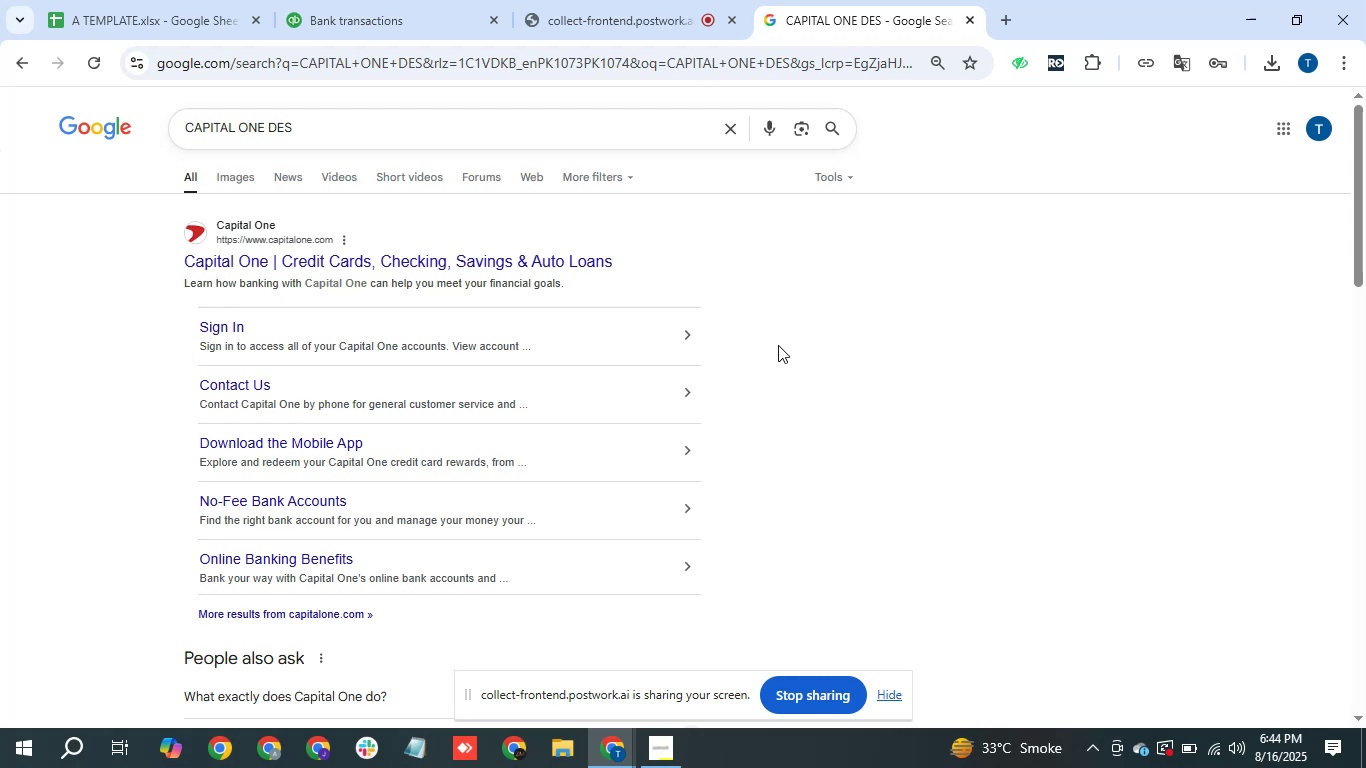 
left_click([402, 0])
 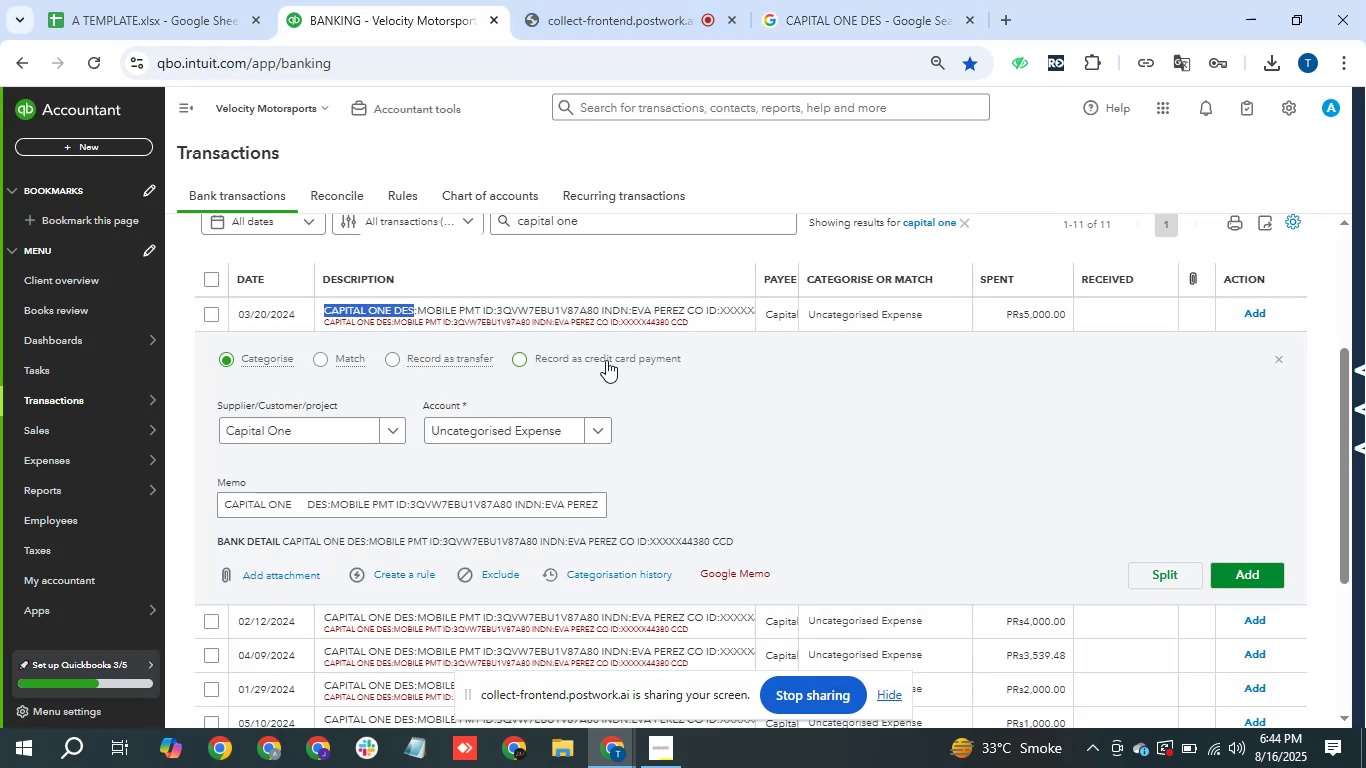 
left_click([315, 430])
 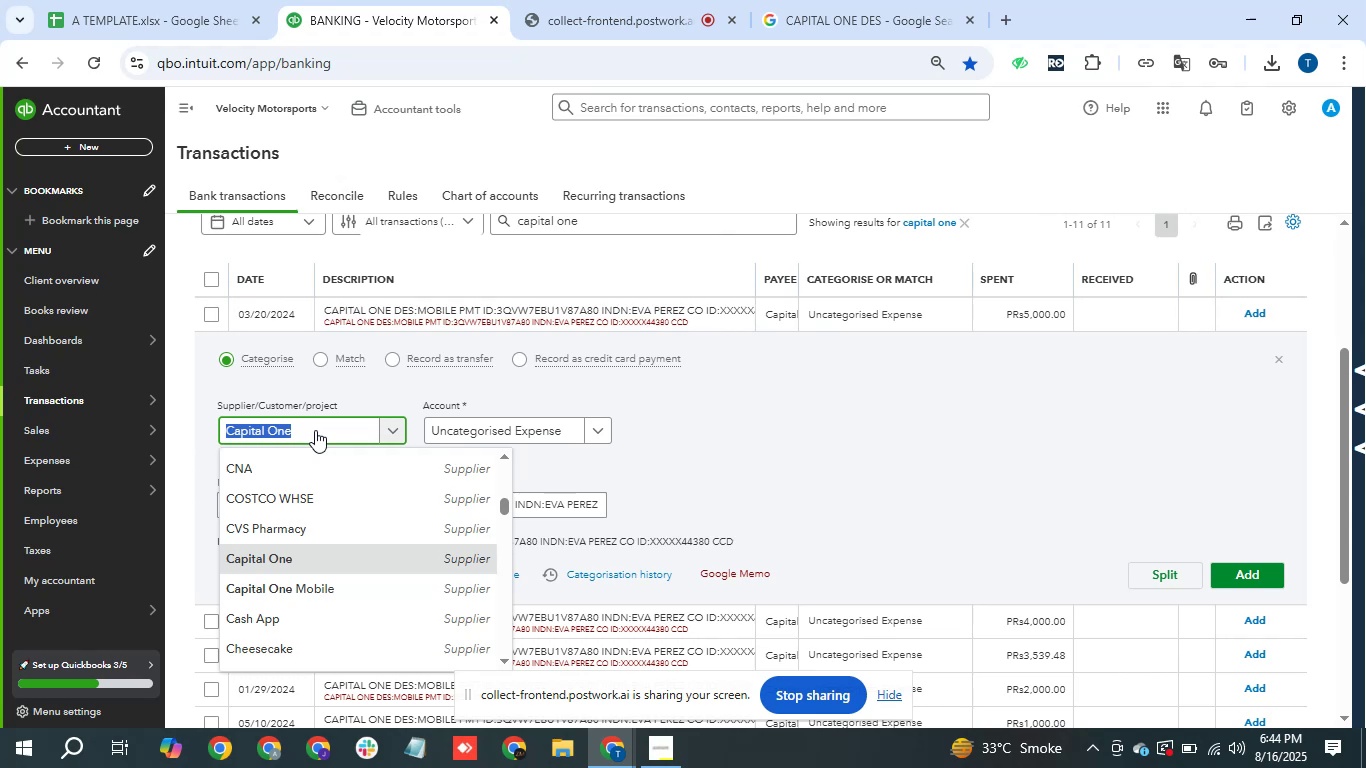 
type(bank)
 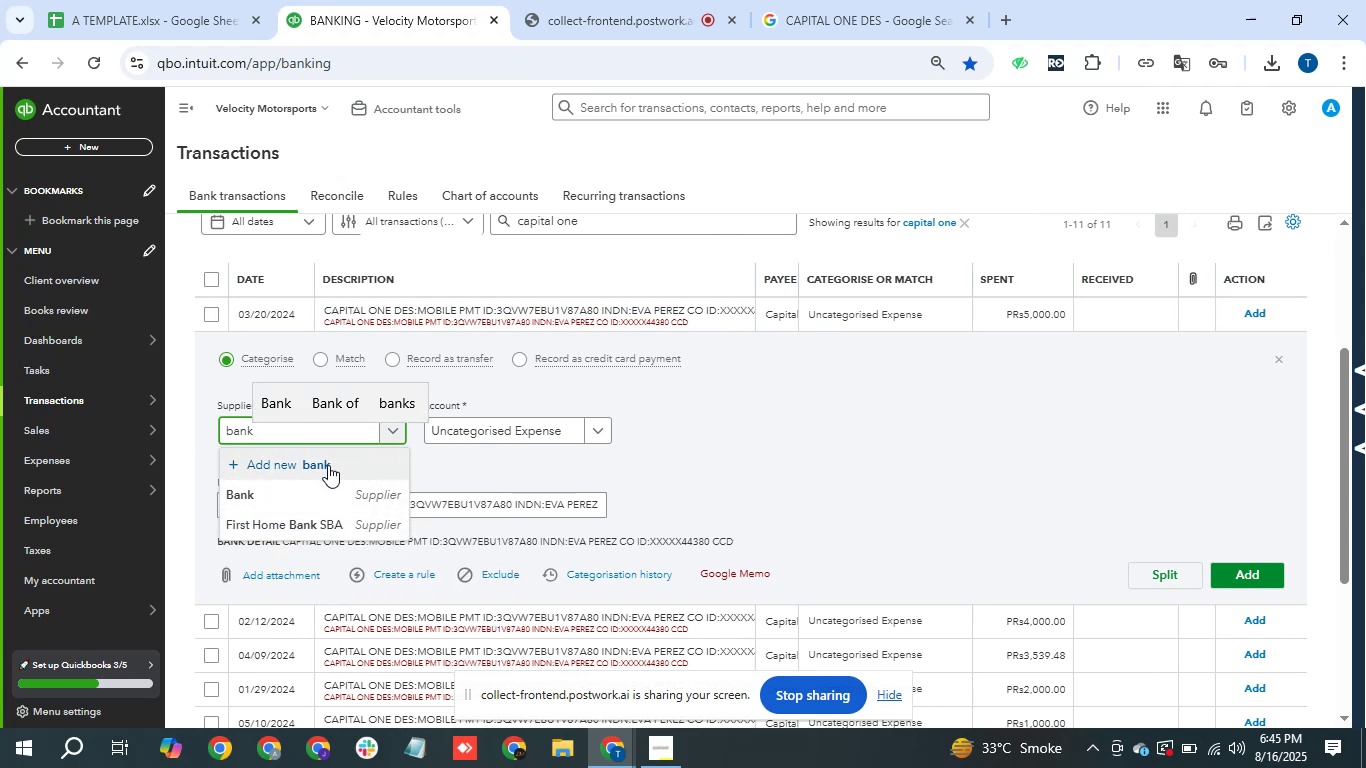 
wait(5.09)
 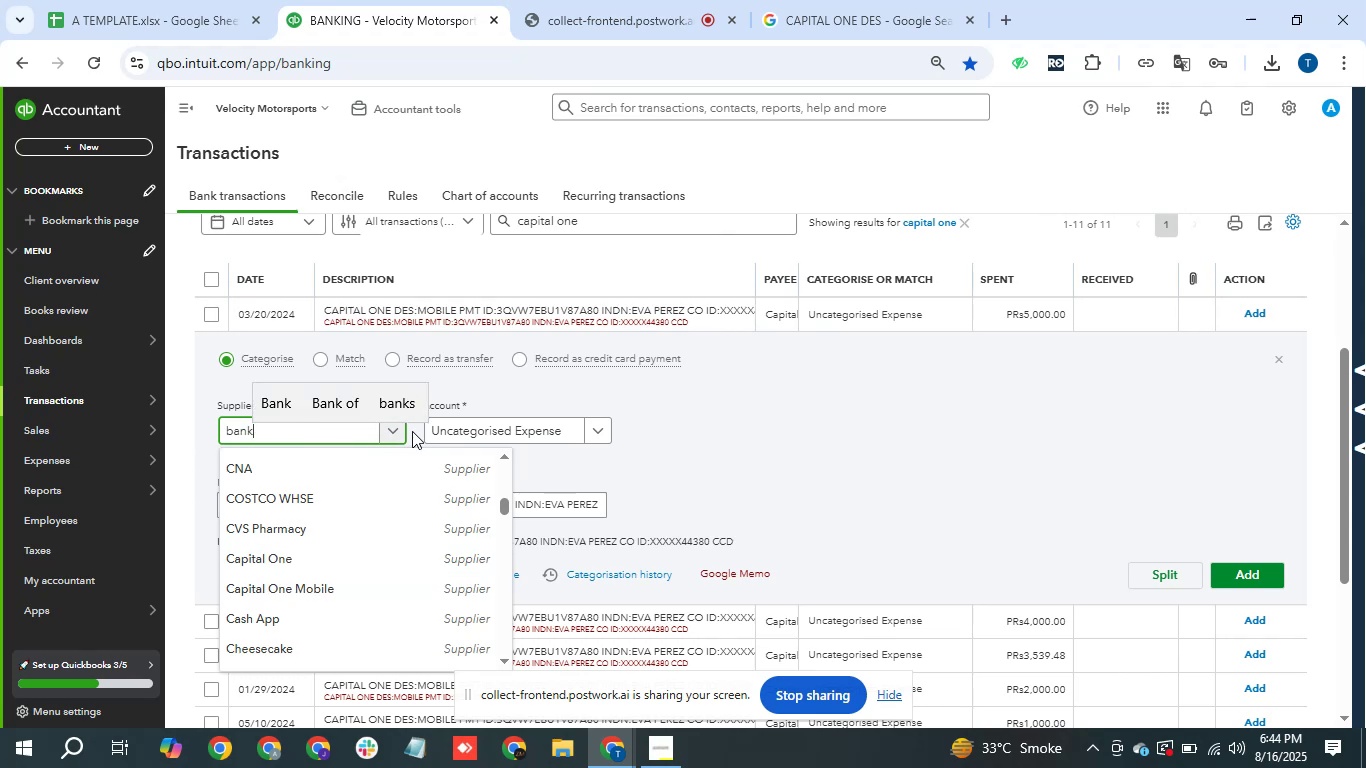 
double_click([332, 428])
 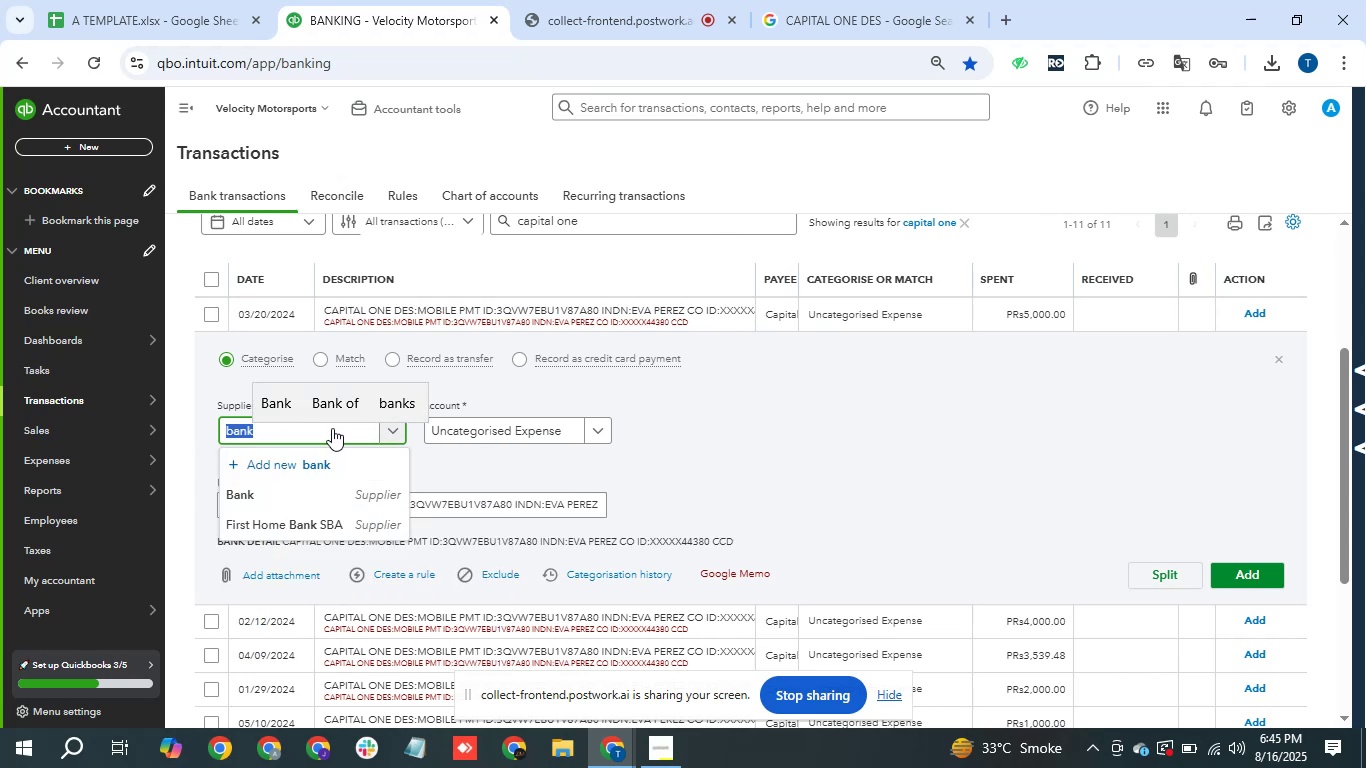 
triple_click([332, 428])
 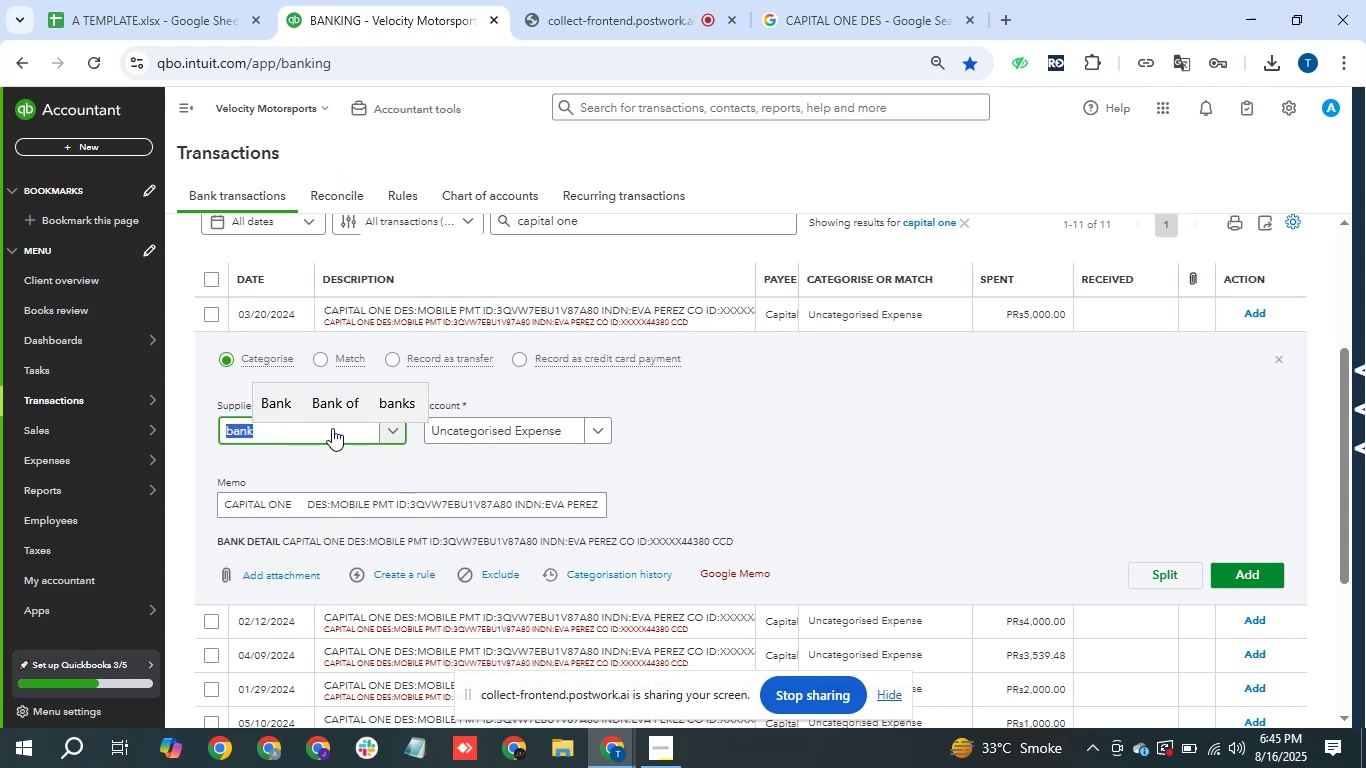 
key(Control+V)
 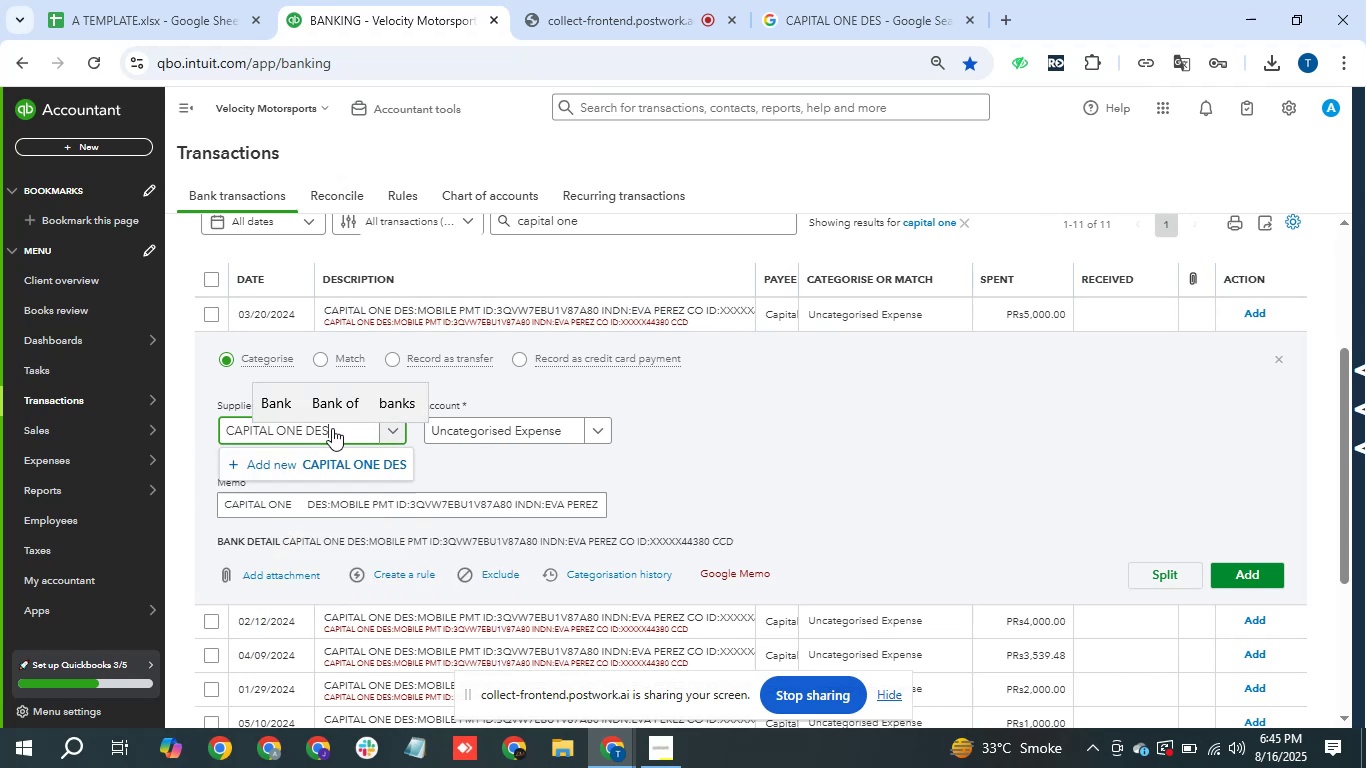 
key(Backspace)
key(Backspace)
key(Backspace)
type(Bank)
 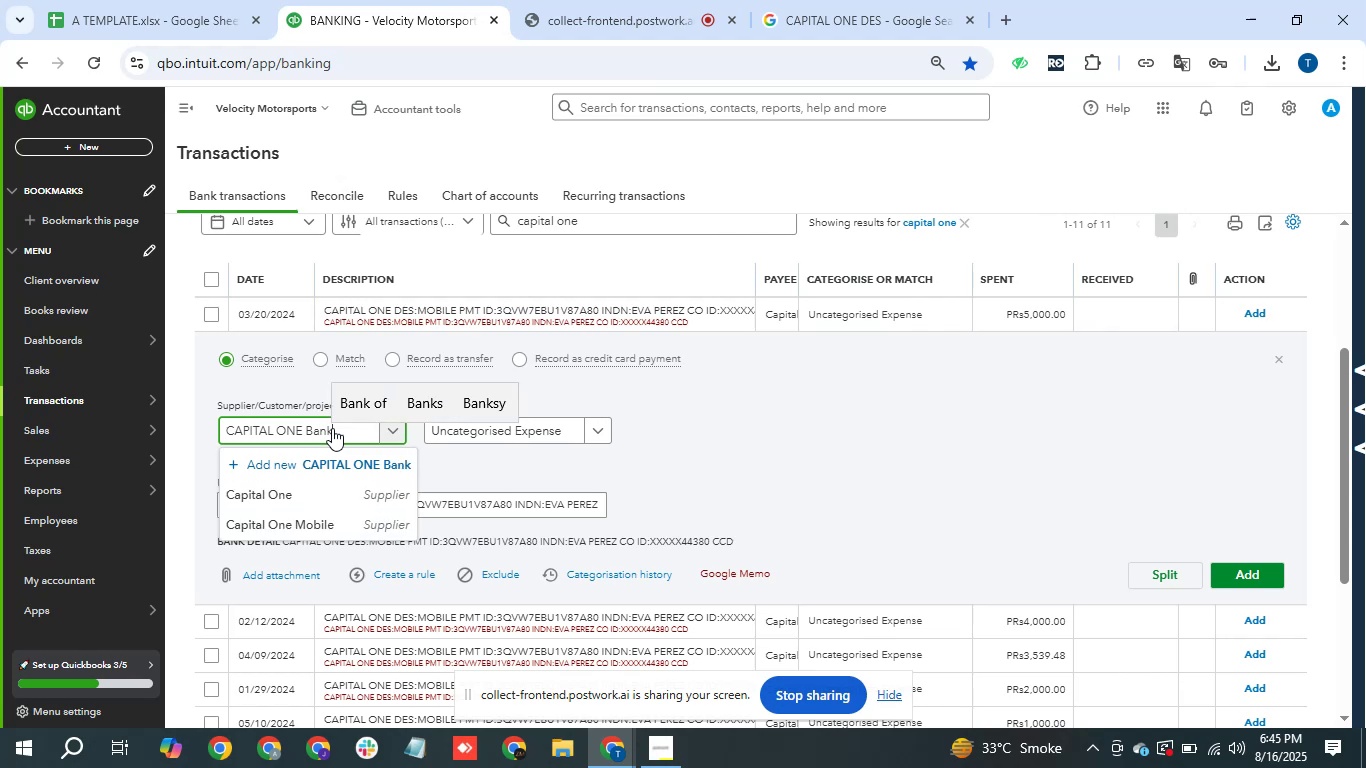 
left_click([368, 461])
 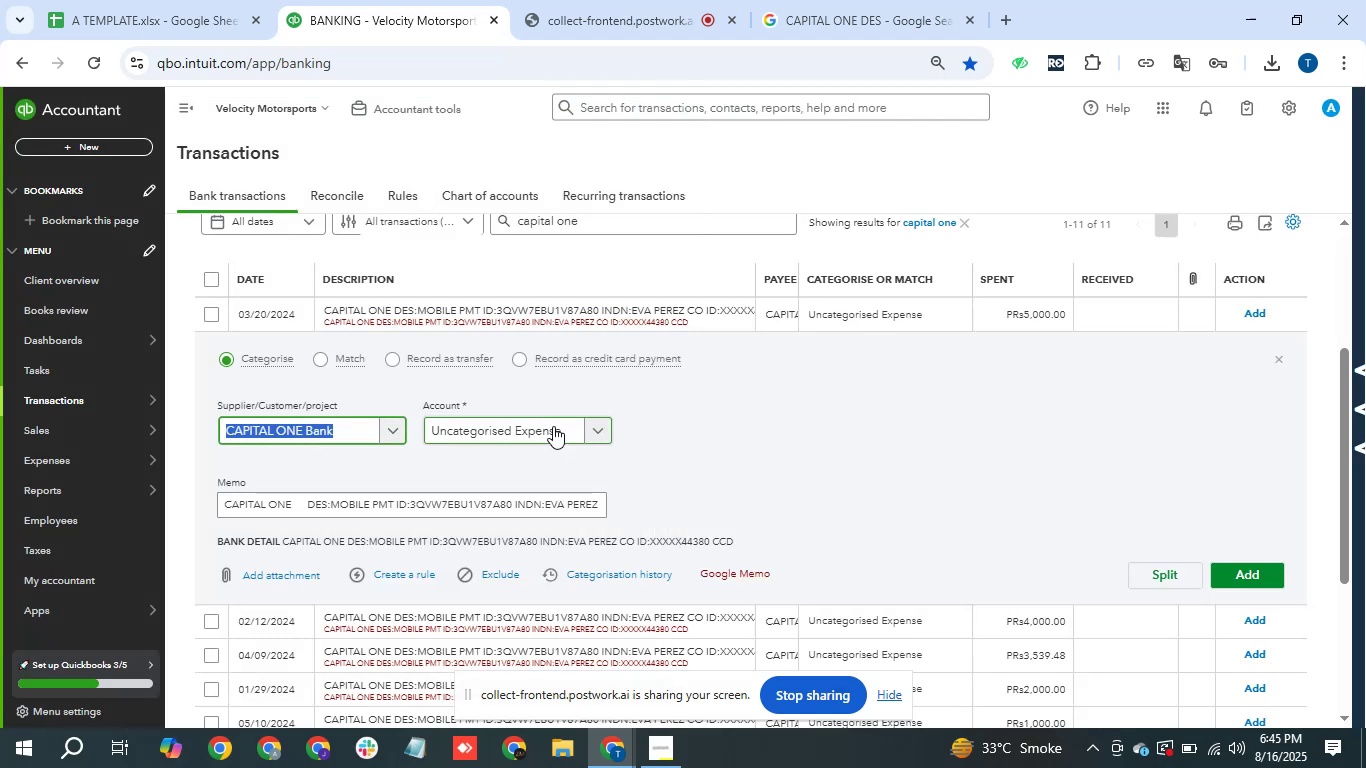 
wait(16.56)
 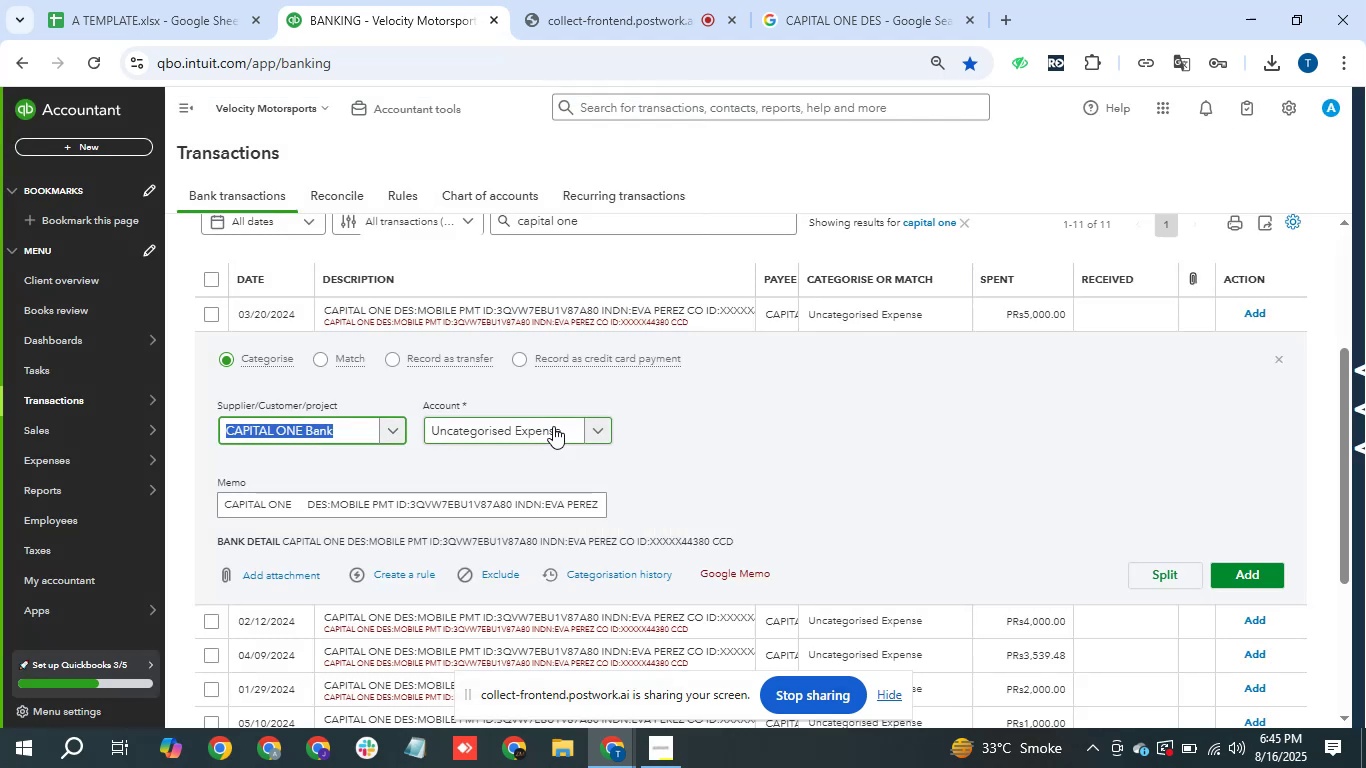 
left_click([553, 426])
 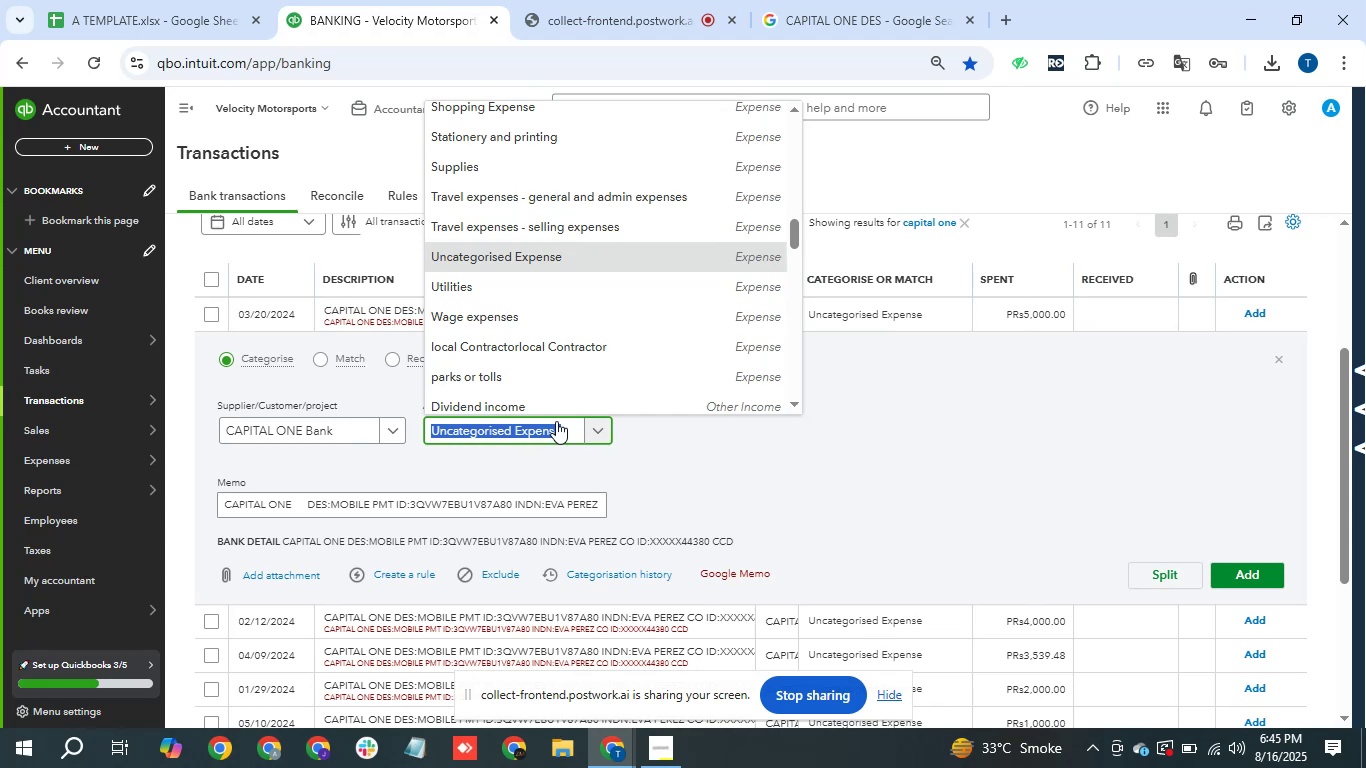 
type(inter)
 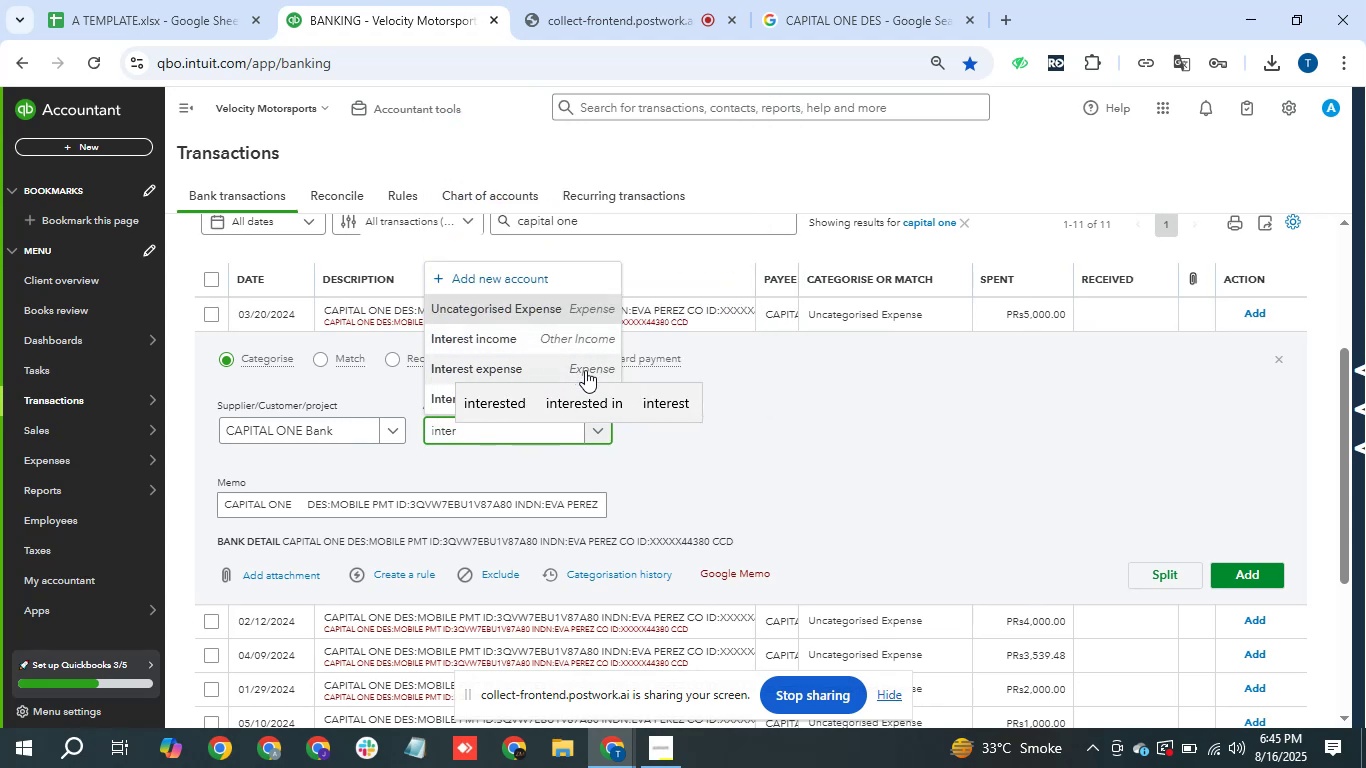 
left_click([585, 370])
 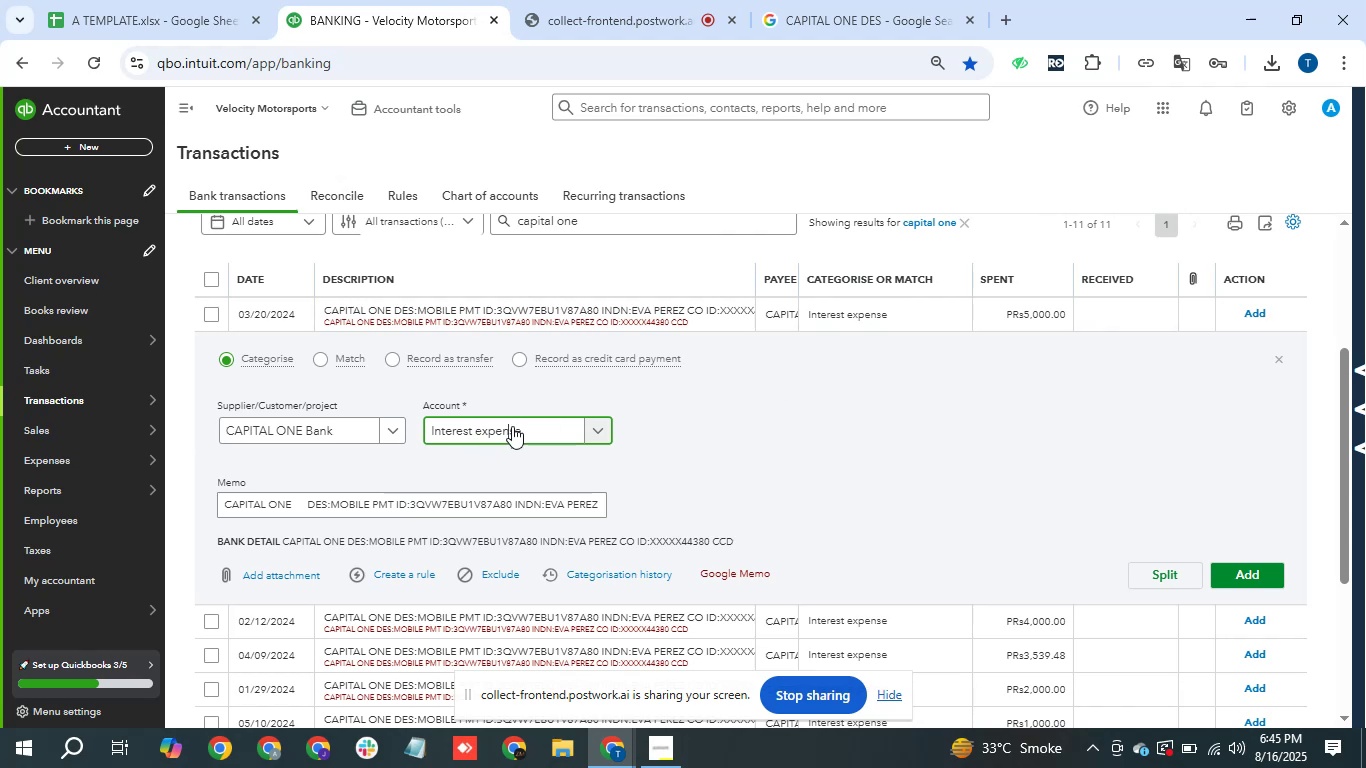 
wait(6.22)
 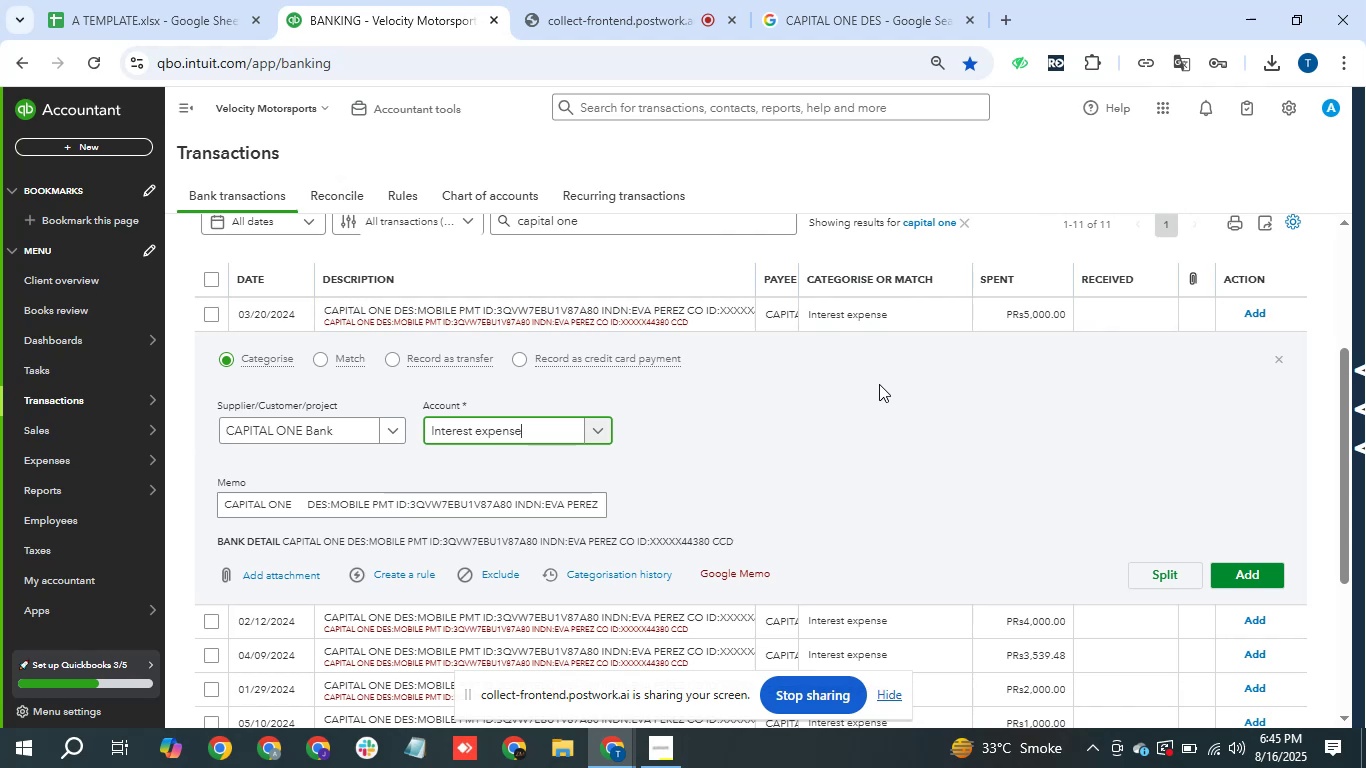 
left_click([563, 493])
 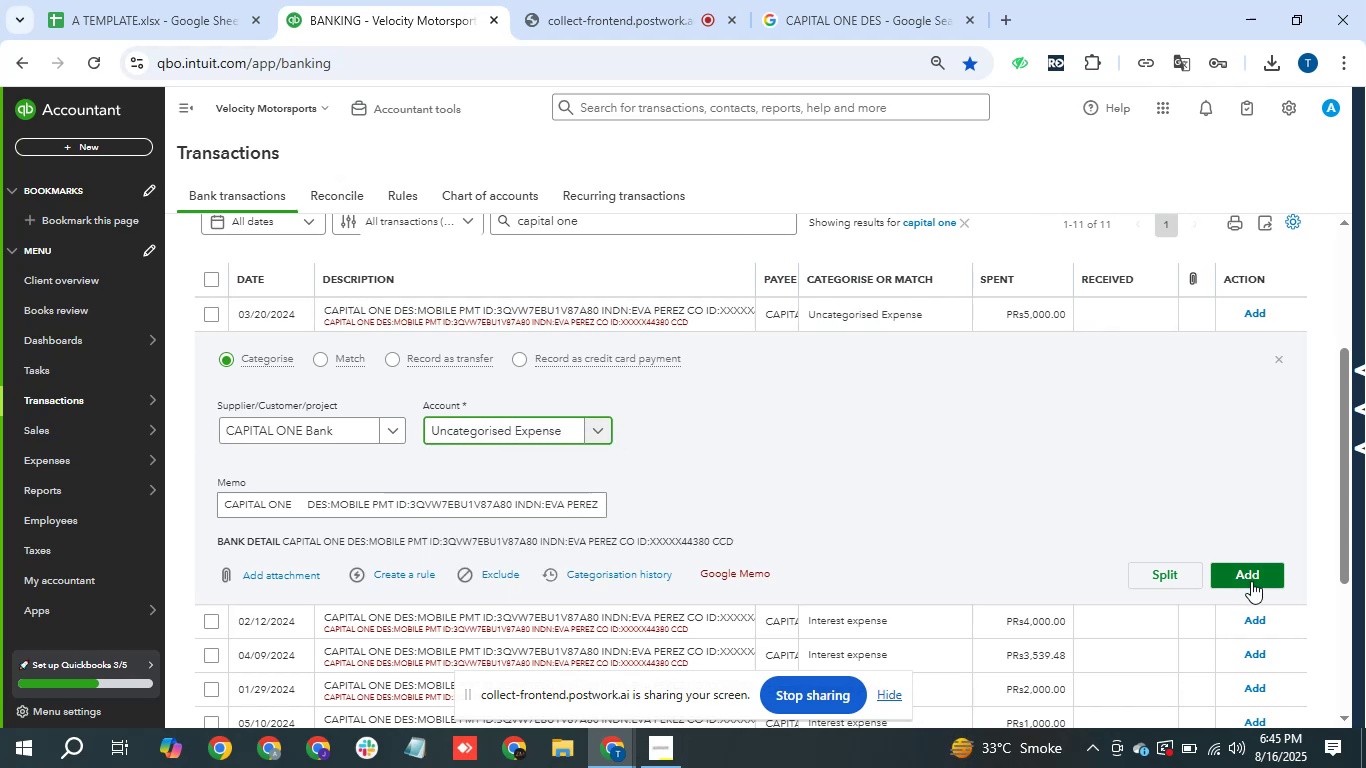 
left_click([1261, 574])
 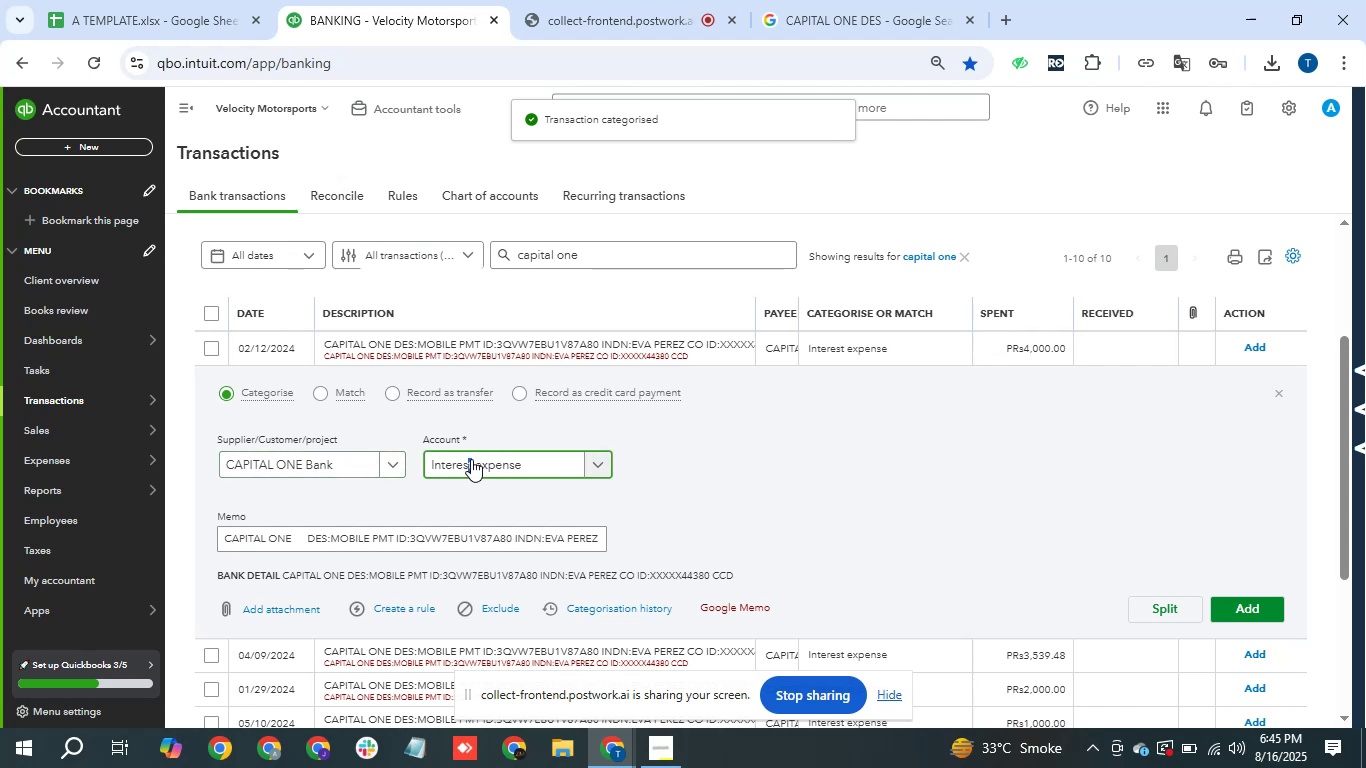 
wait(7.73)
 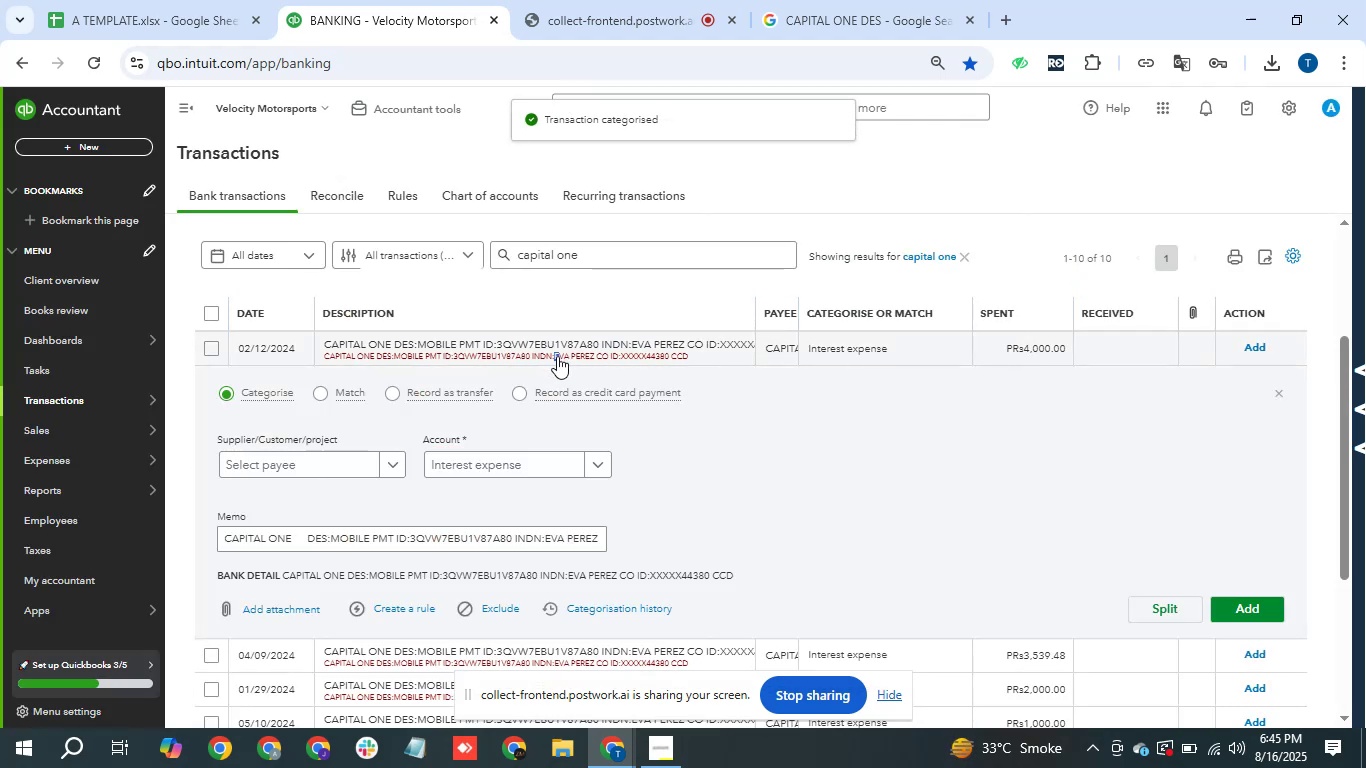 
type(unca)
 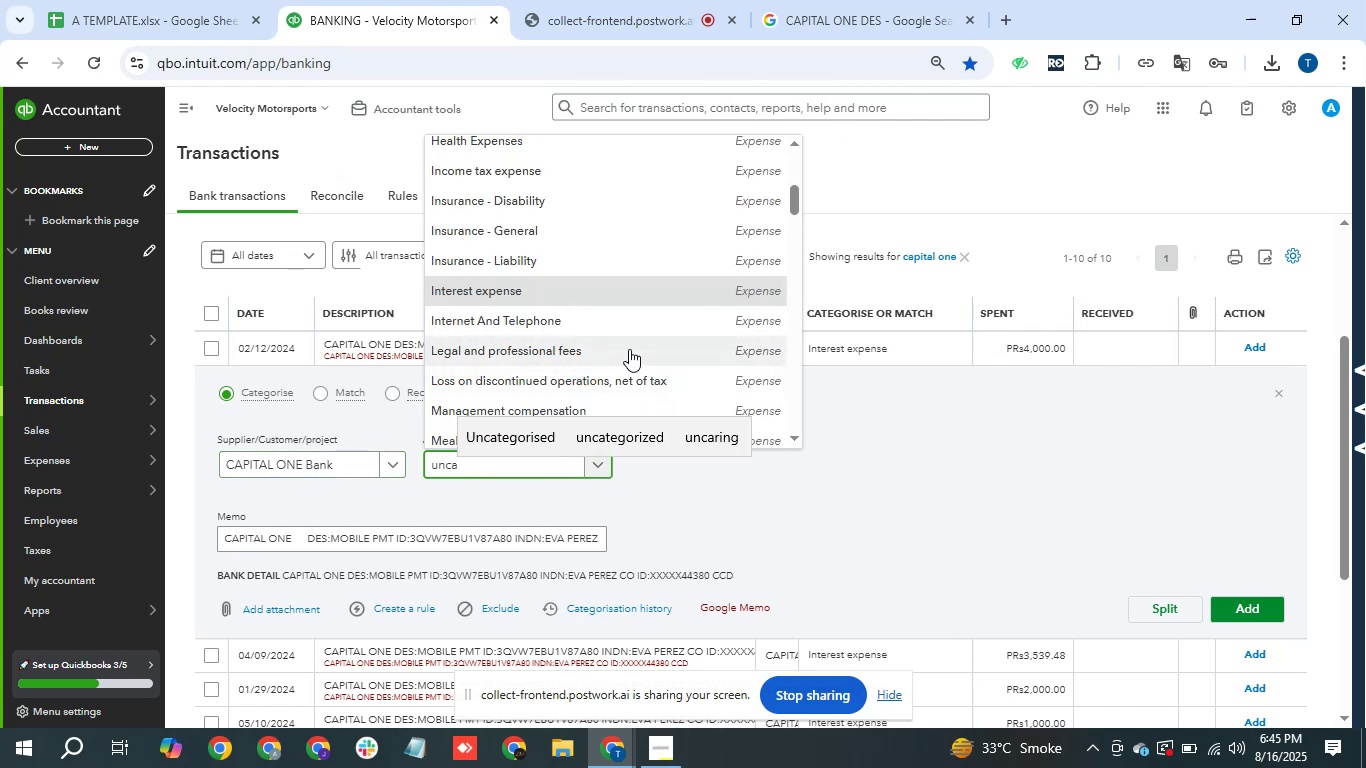 
key(Backspace)
key(Backspace)
type(cat)
key(Backspace)
type(t)
 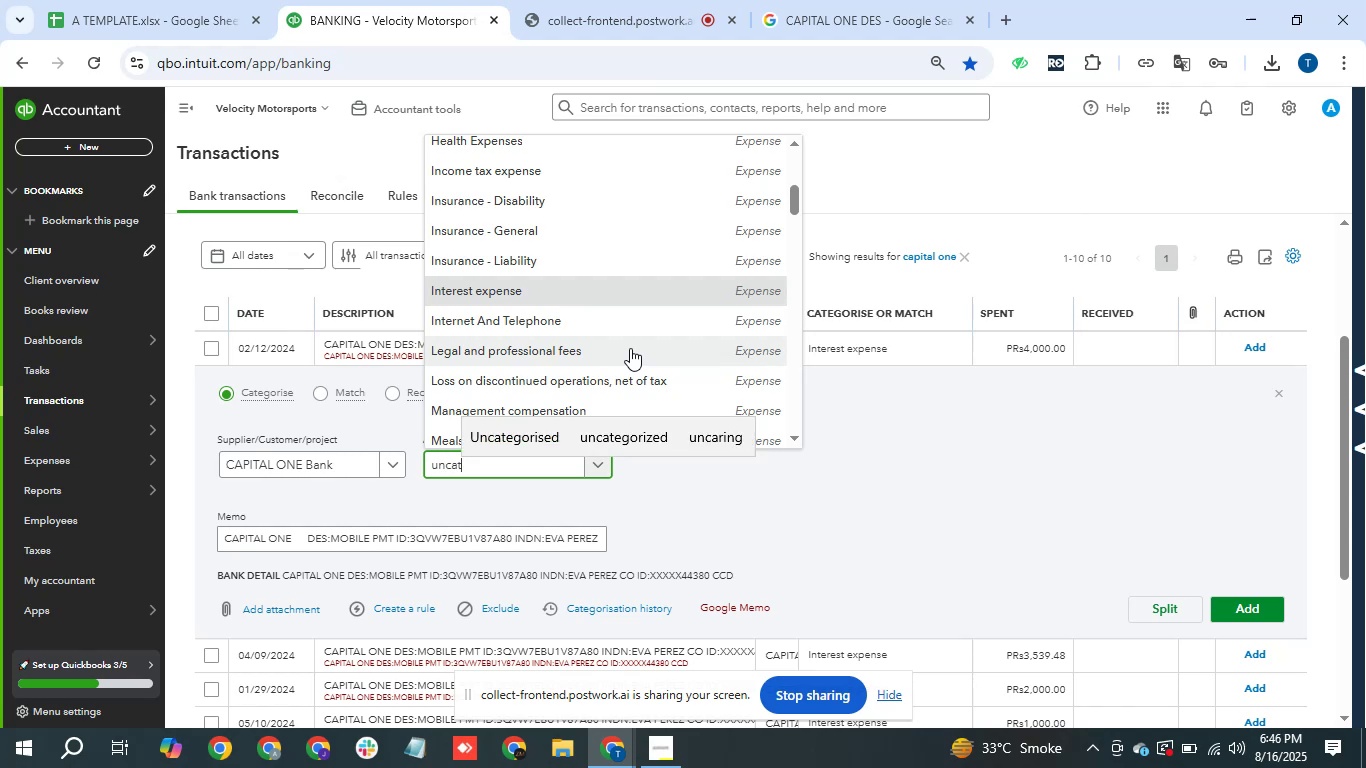 
hold_key(key=Backspace, duration=1.31)
 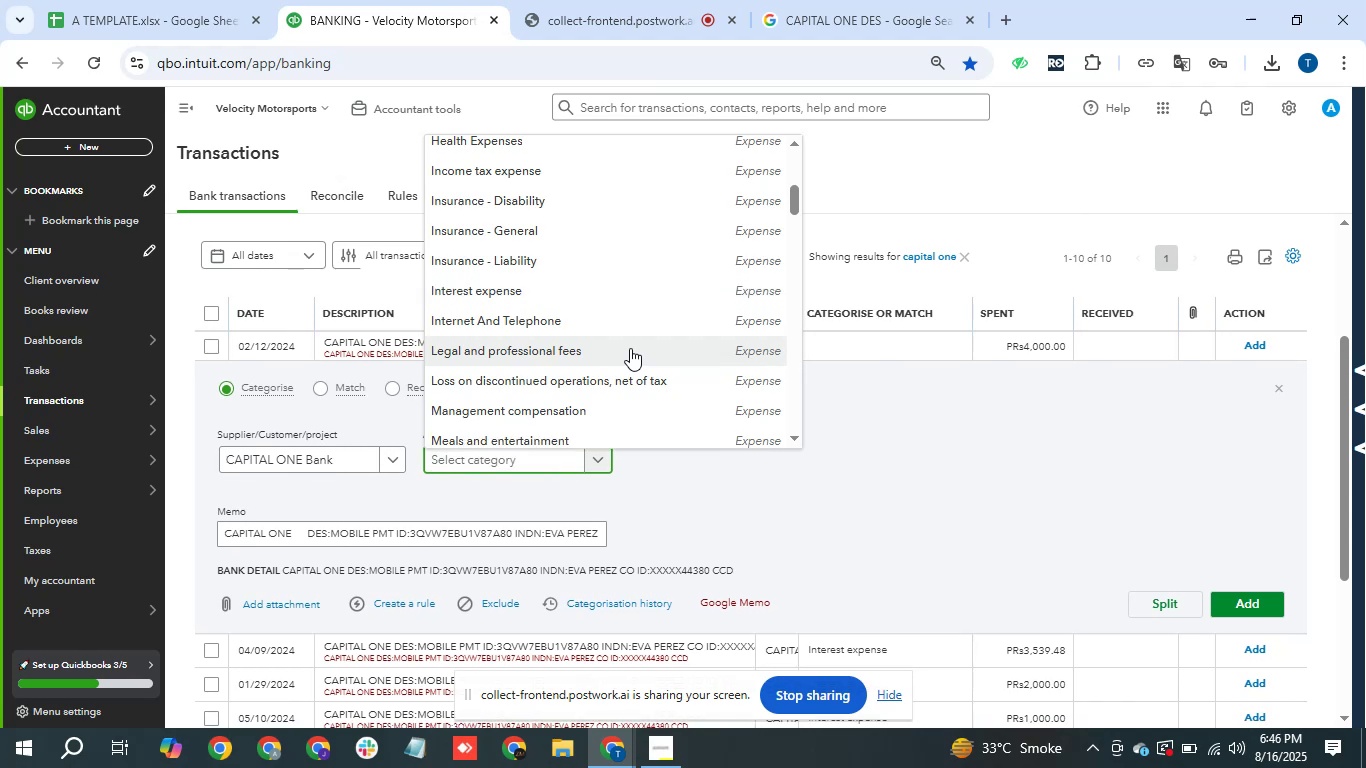 
type(unca)
 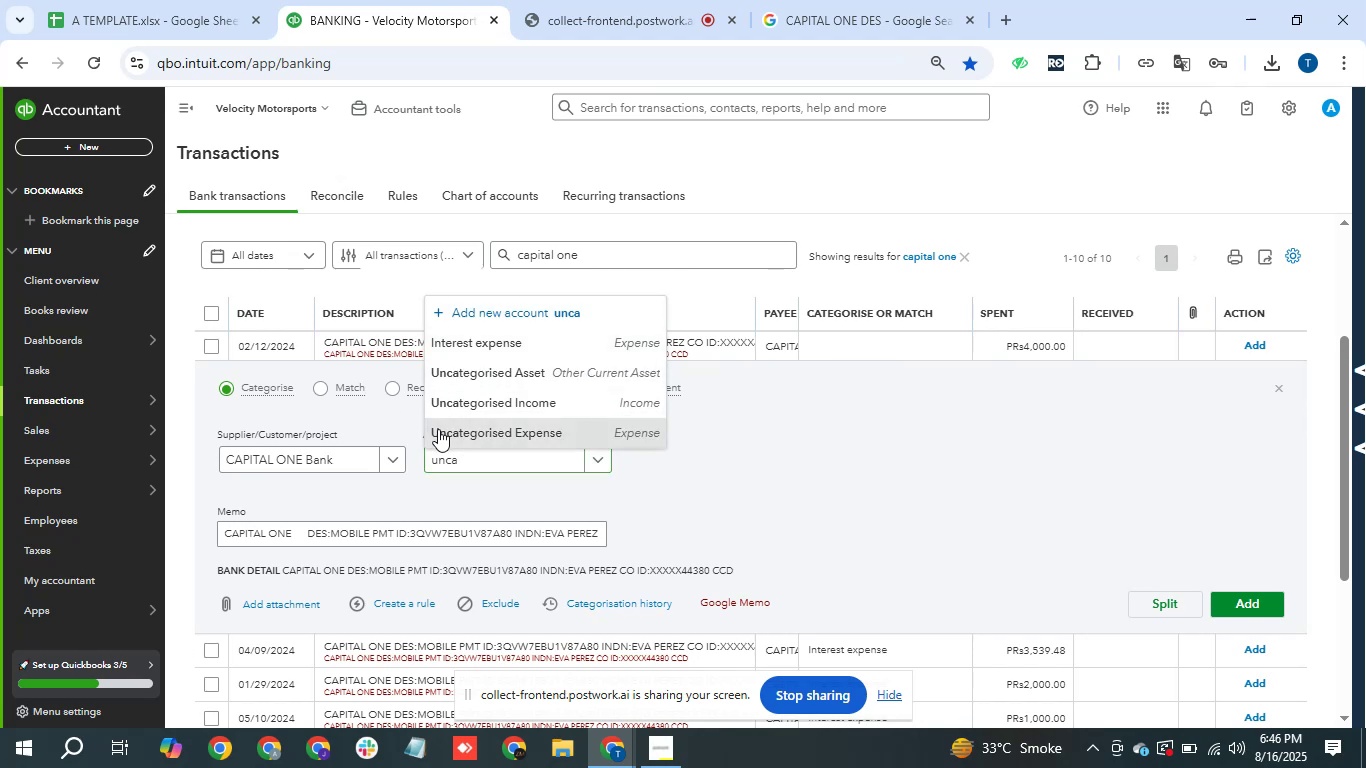 
wait(5.05)
 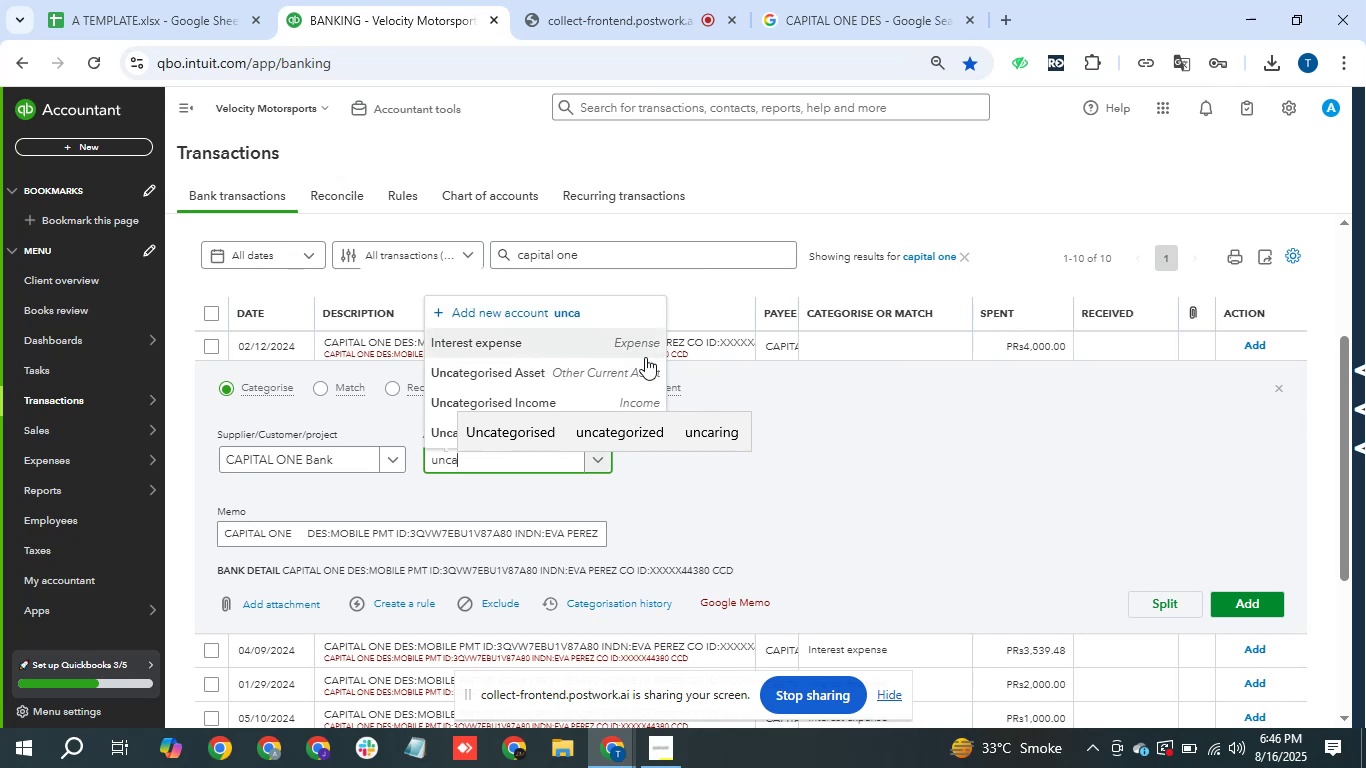 
left_click([1272, 604])
 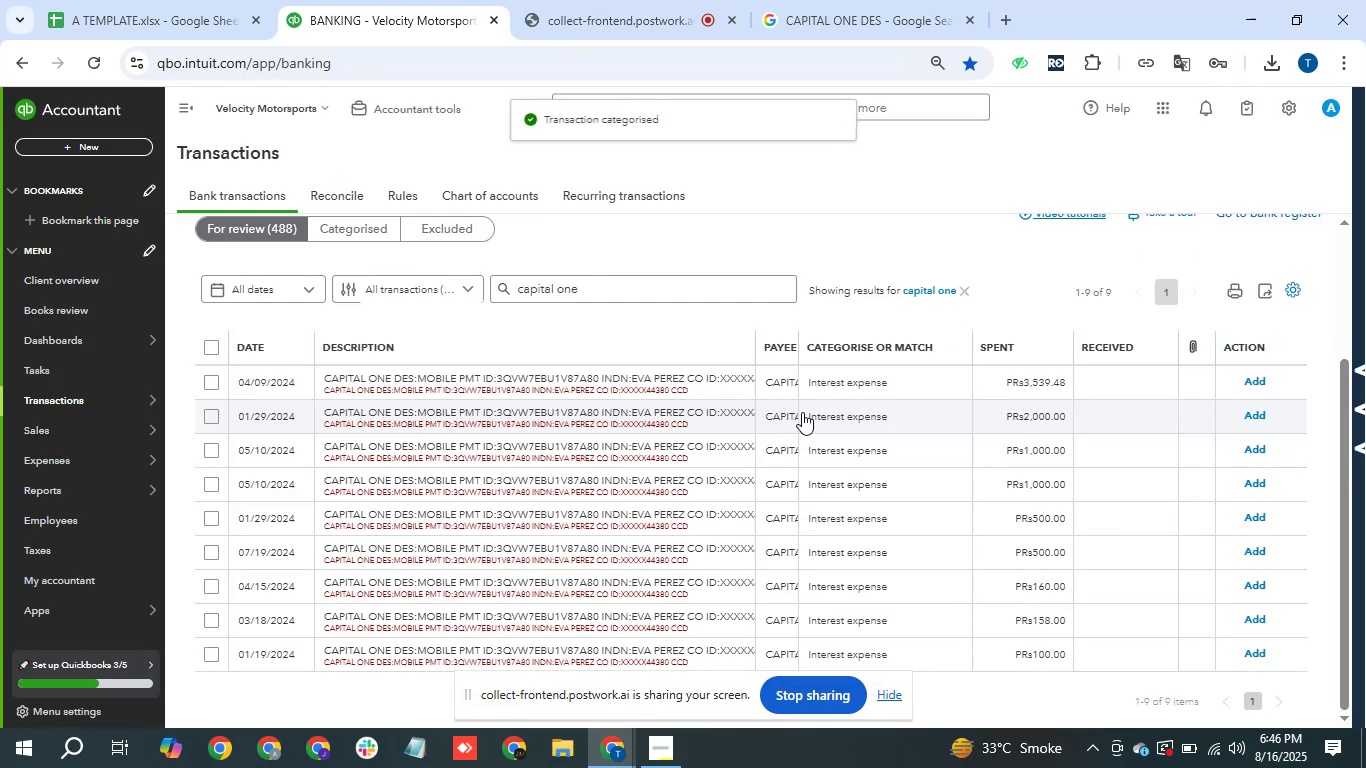 
left_click([483, 392])
 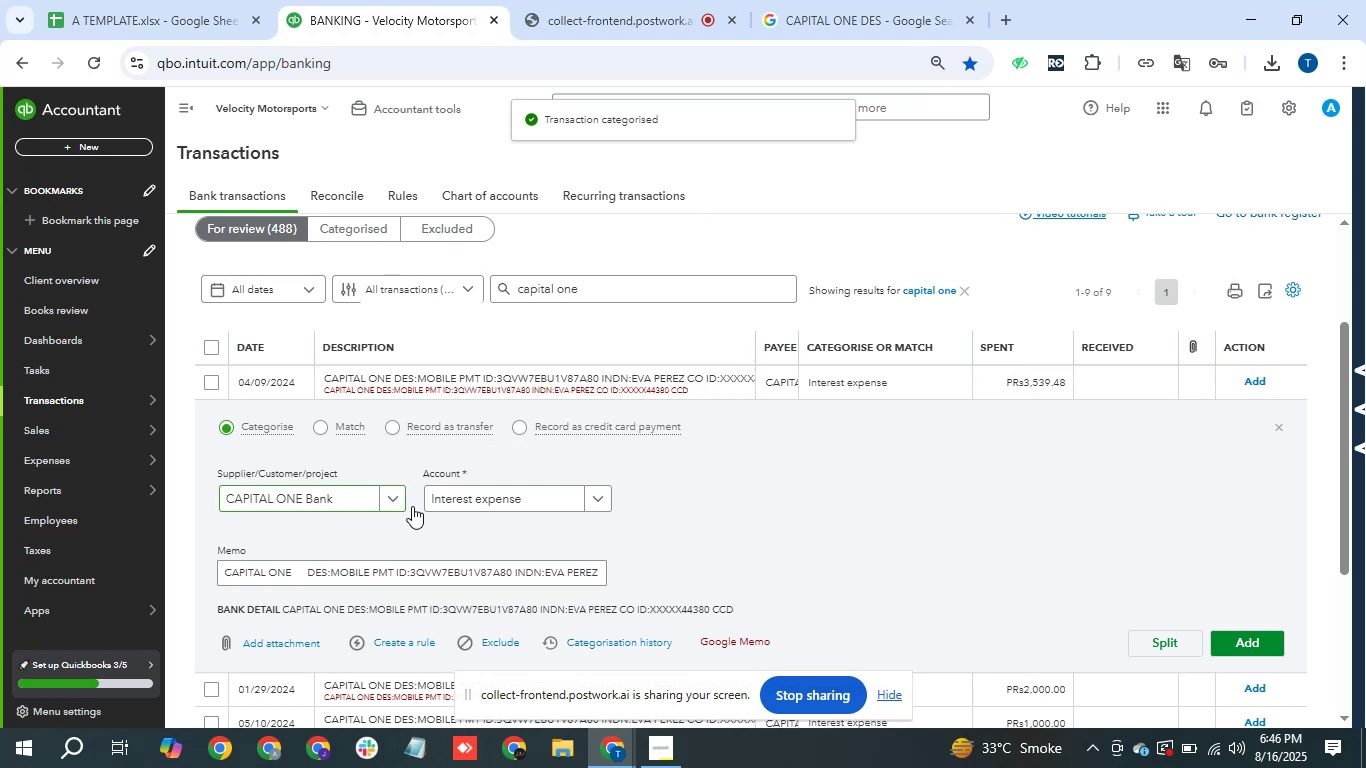 
left_click([545, 500])
 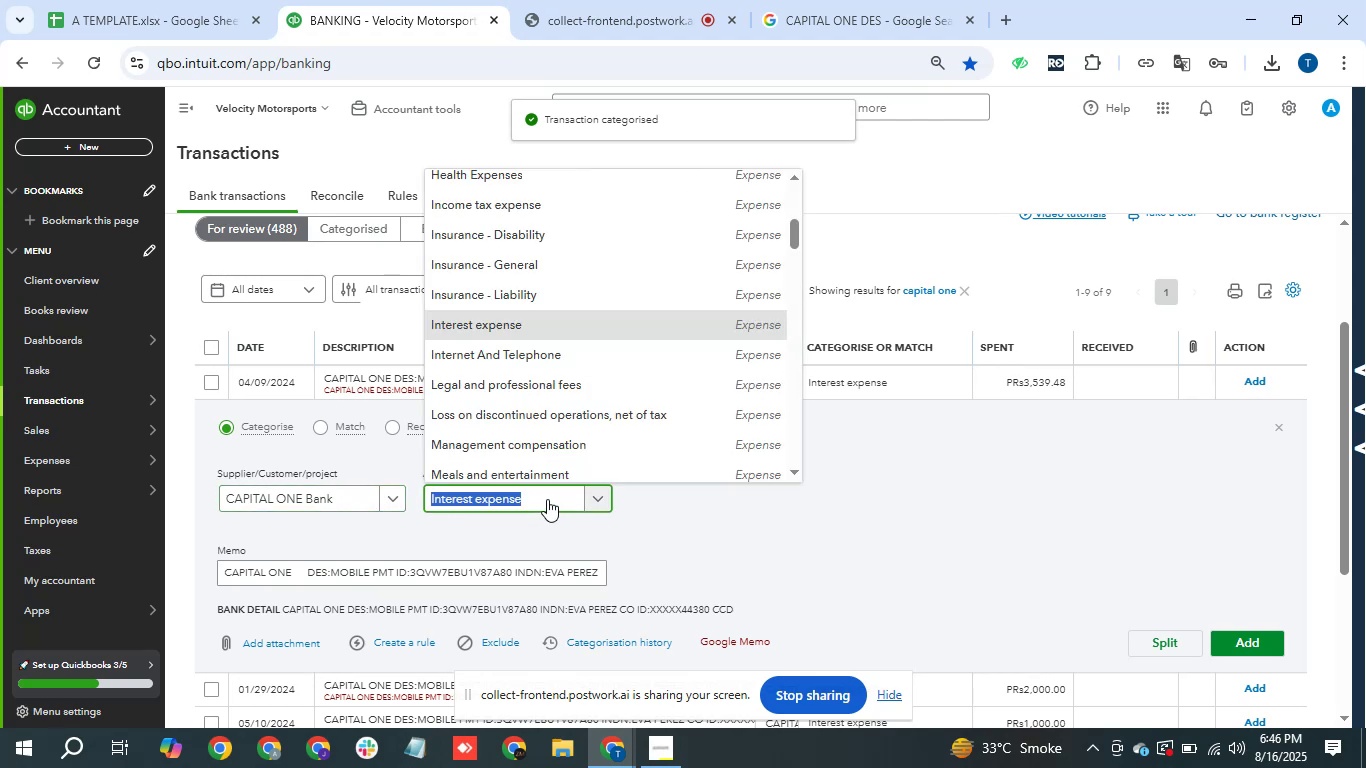 
type(in)
key(Backspace)
key(Backspace)
key(Backspace)
type(cat)
key(Backspace)
key(Backspace)
key(Backspace)
key(Backspace)
type(uncata)
key(Backspace)
 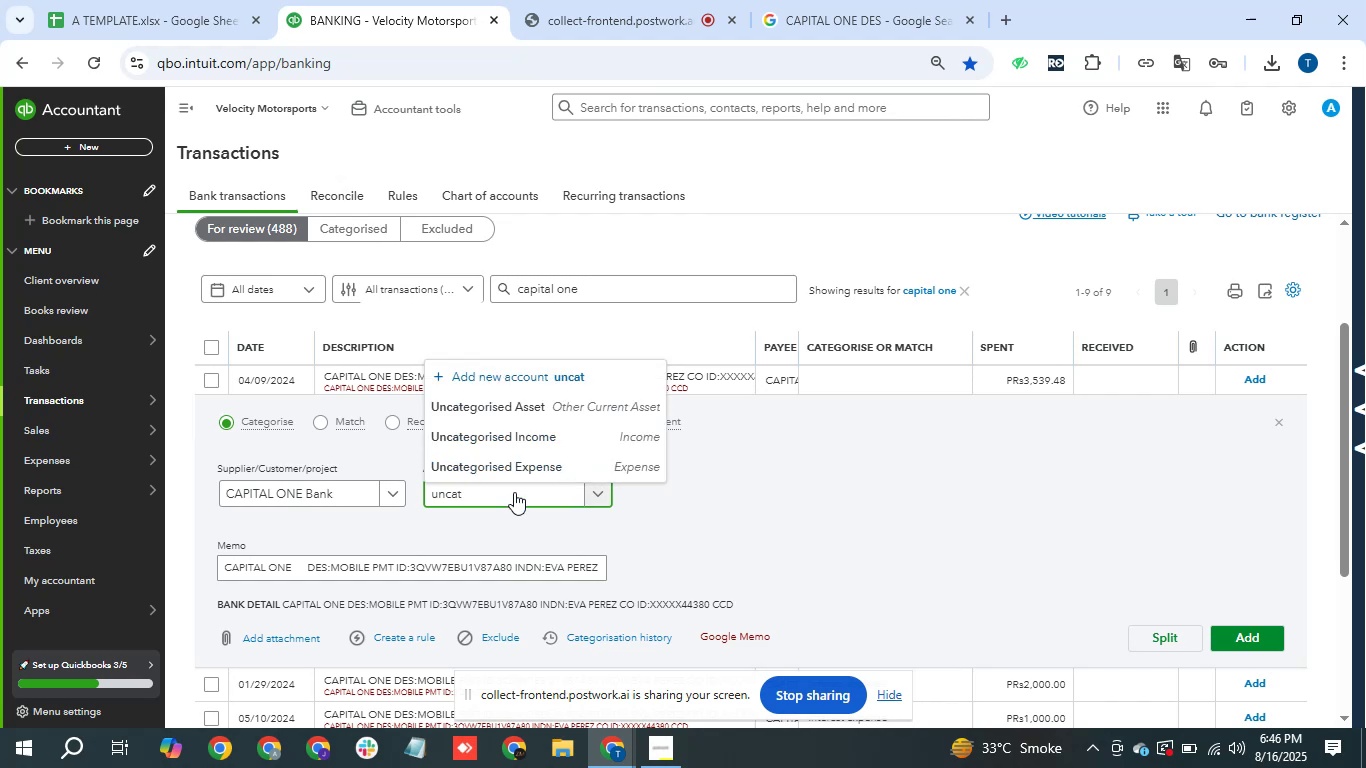 
left_click([547, 471])
 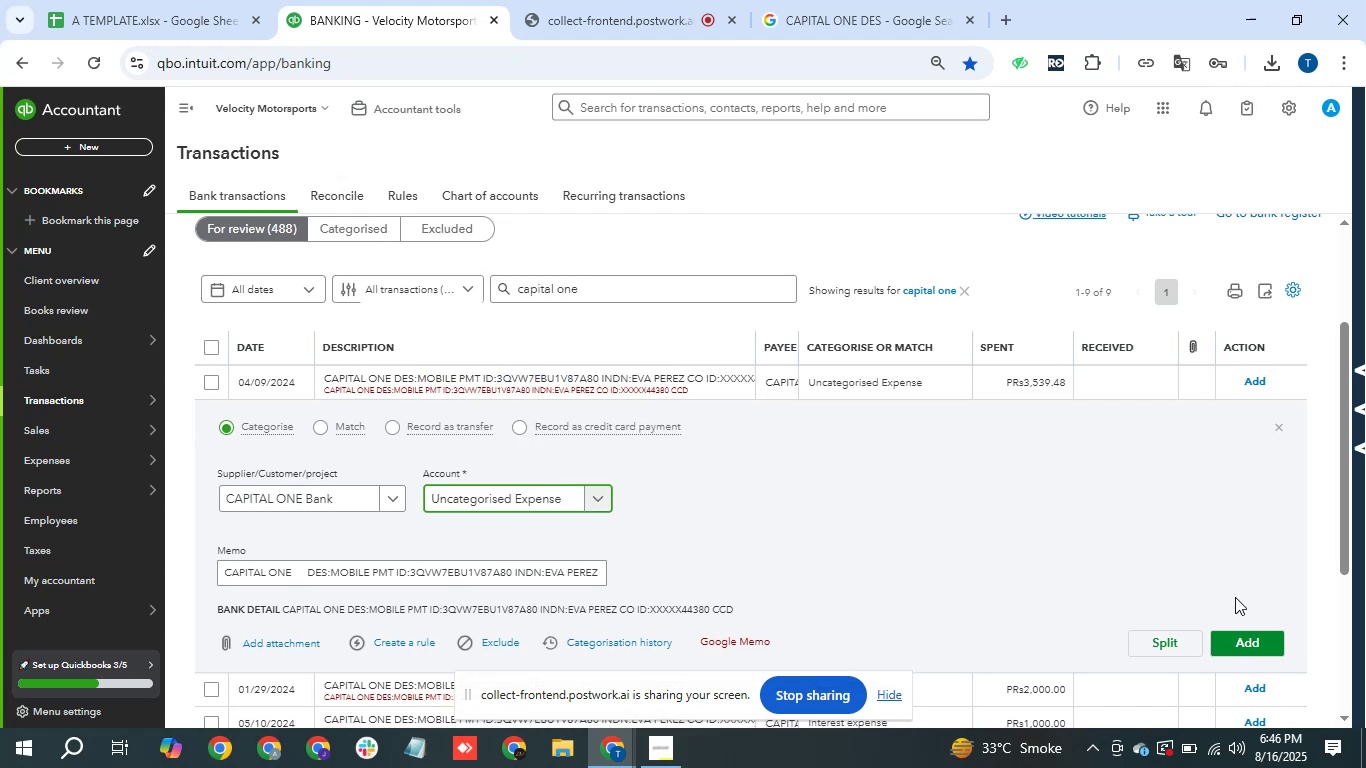 
left_click([1256, 639])
 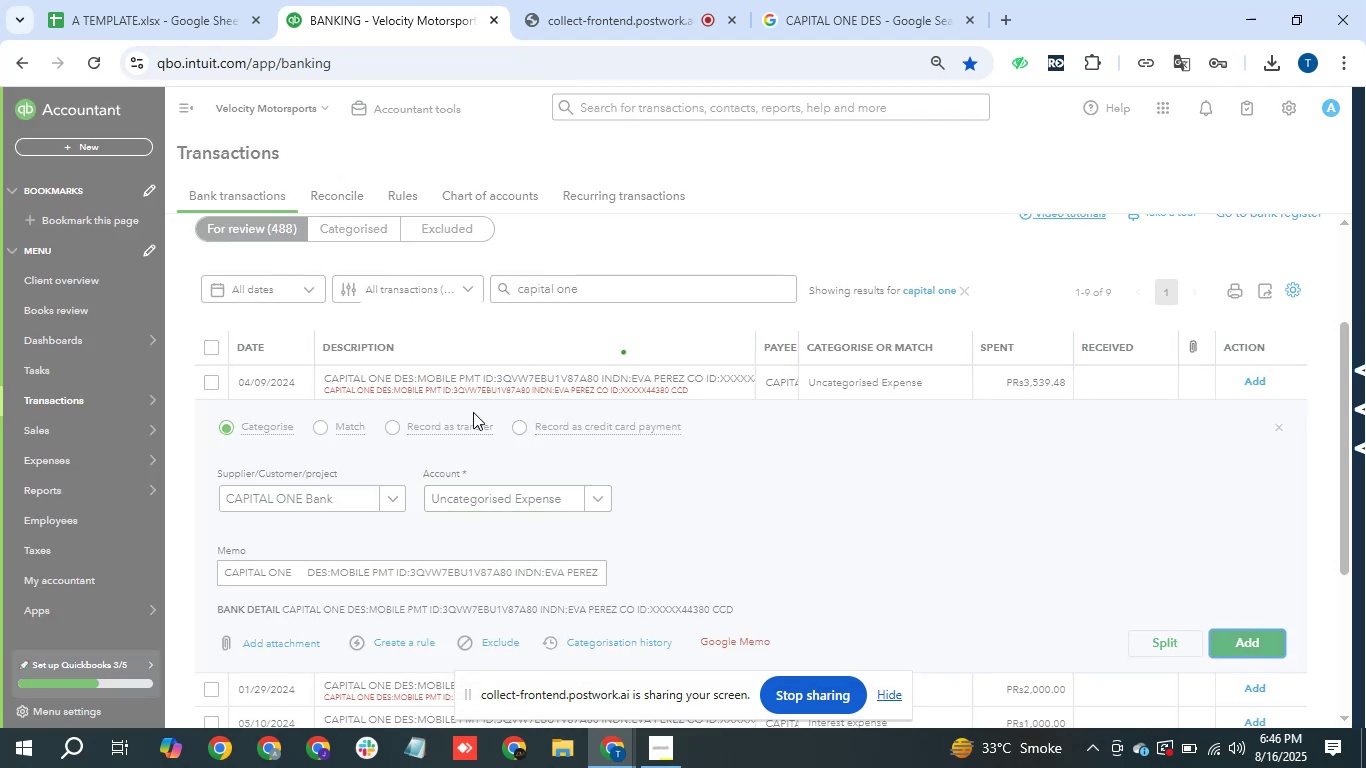 
wait(5.1)
 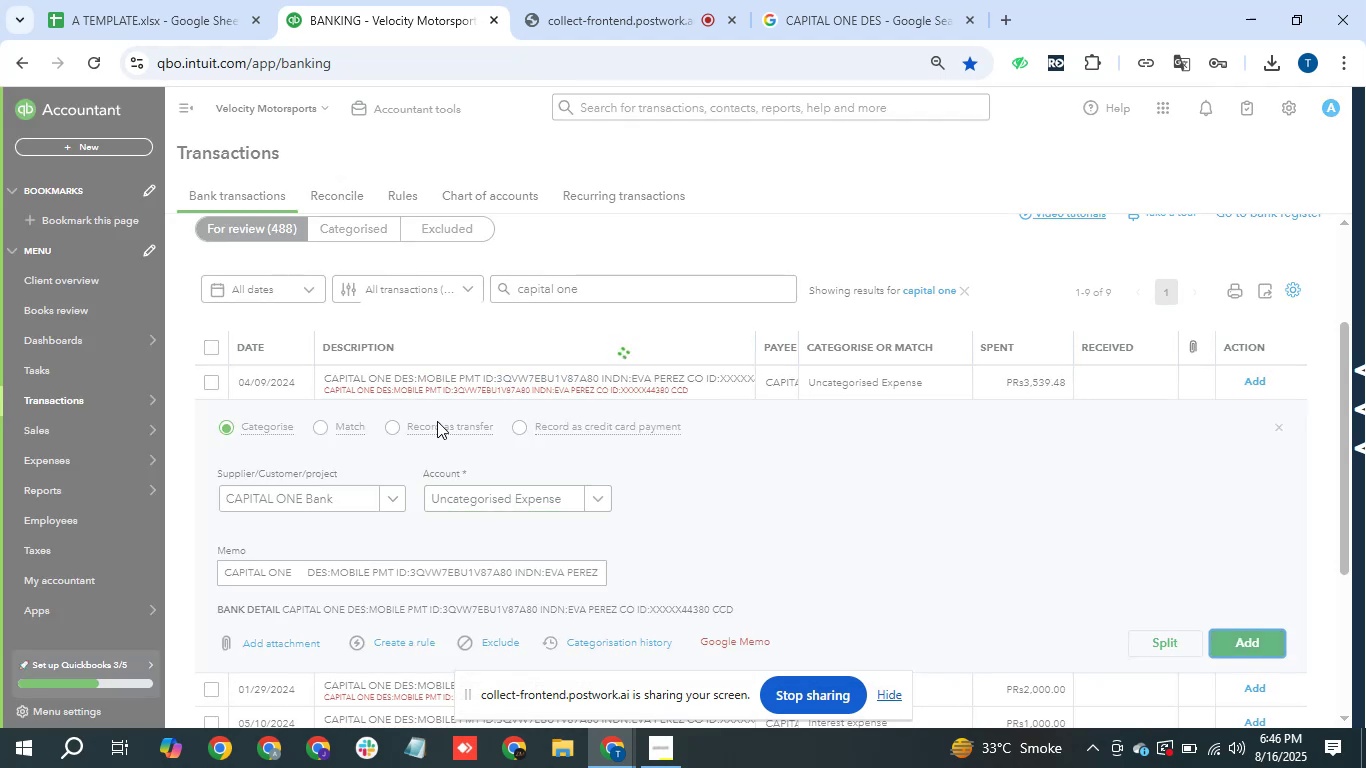 
left_click([581, 0])
 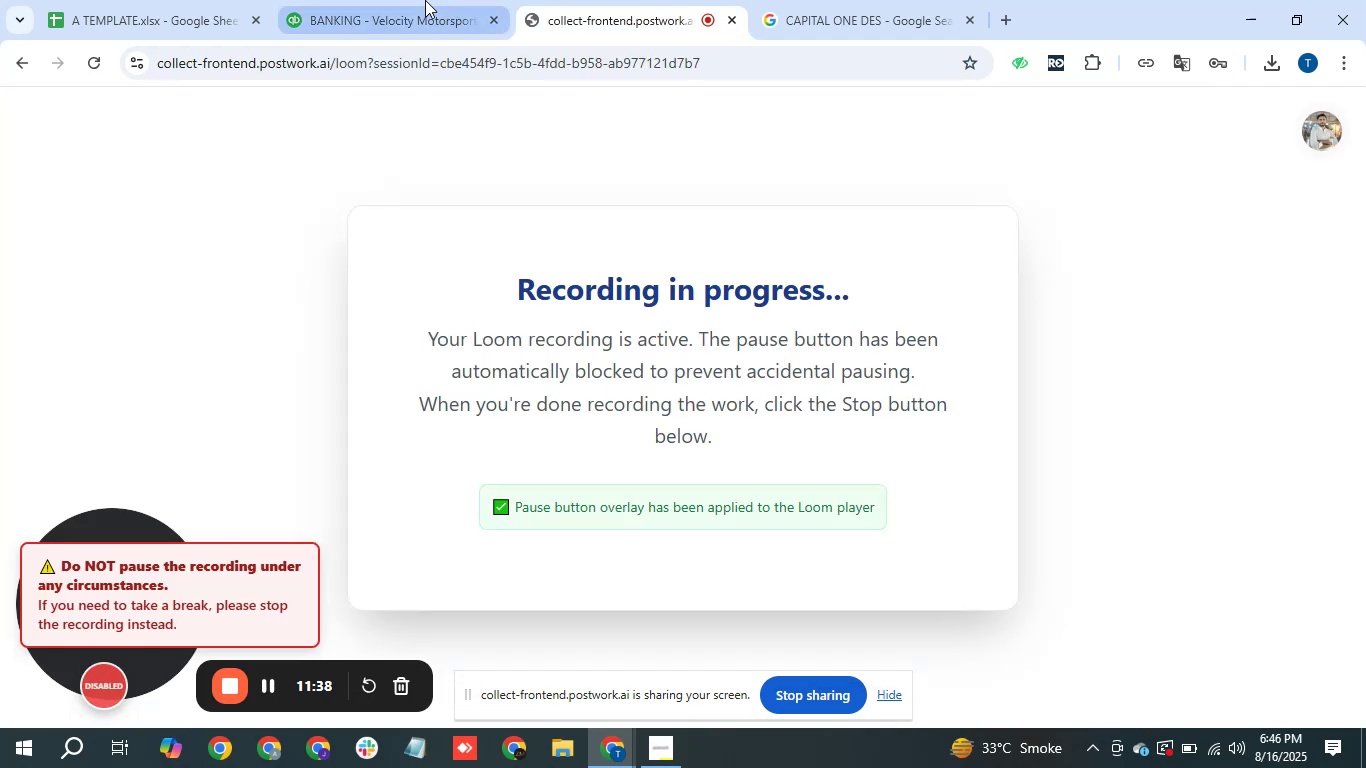 
left_click([425, 0])
 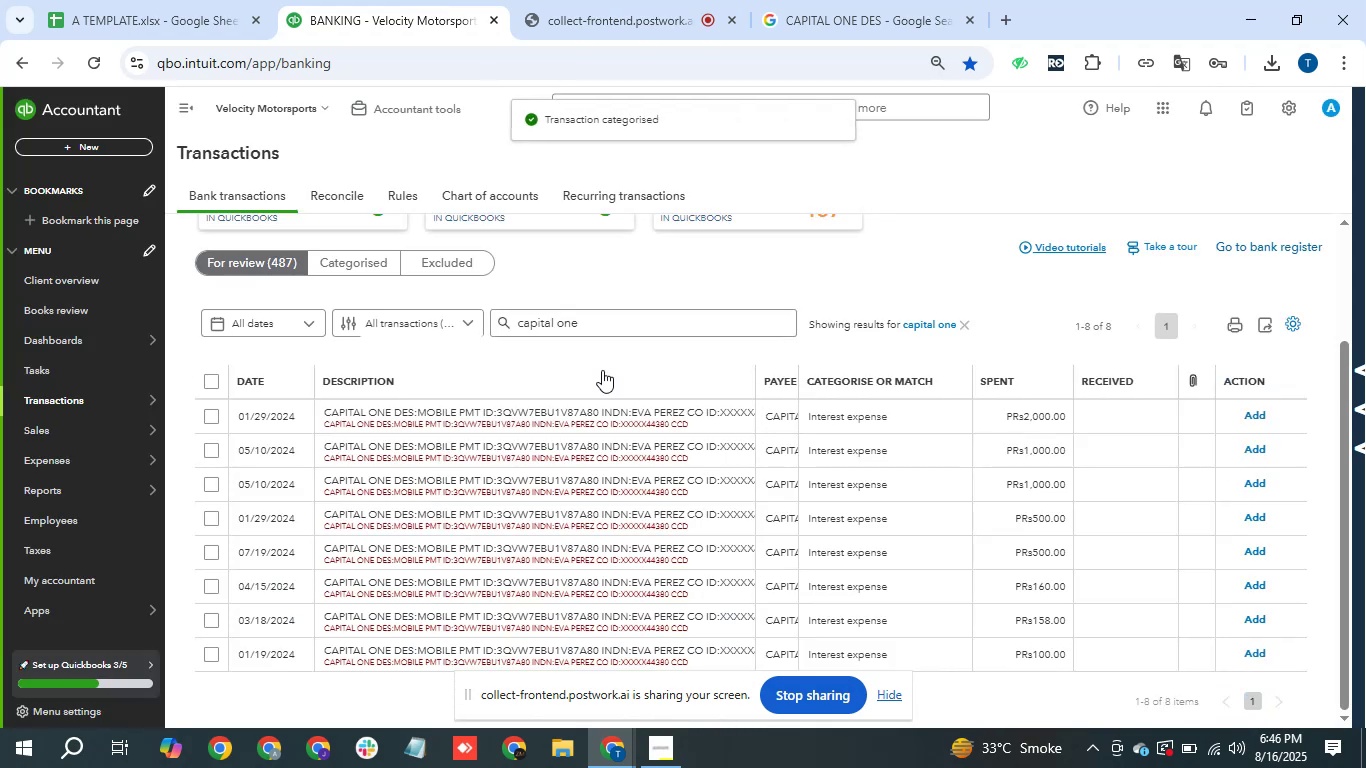 
left_click([578, 402])
 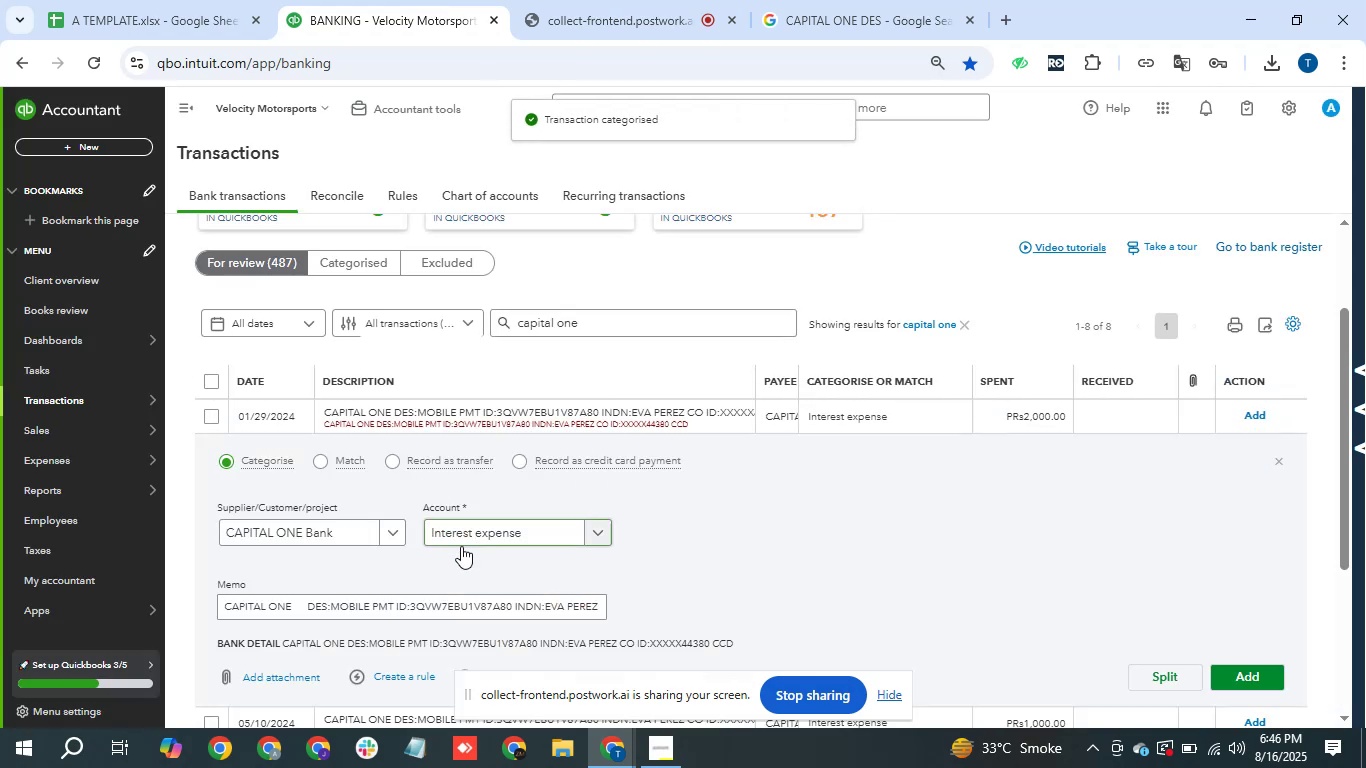 
left_click([476, 535])
 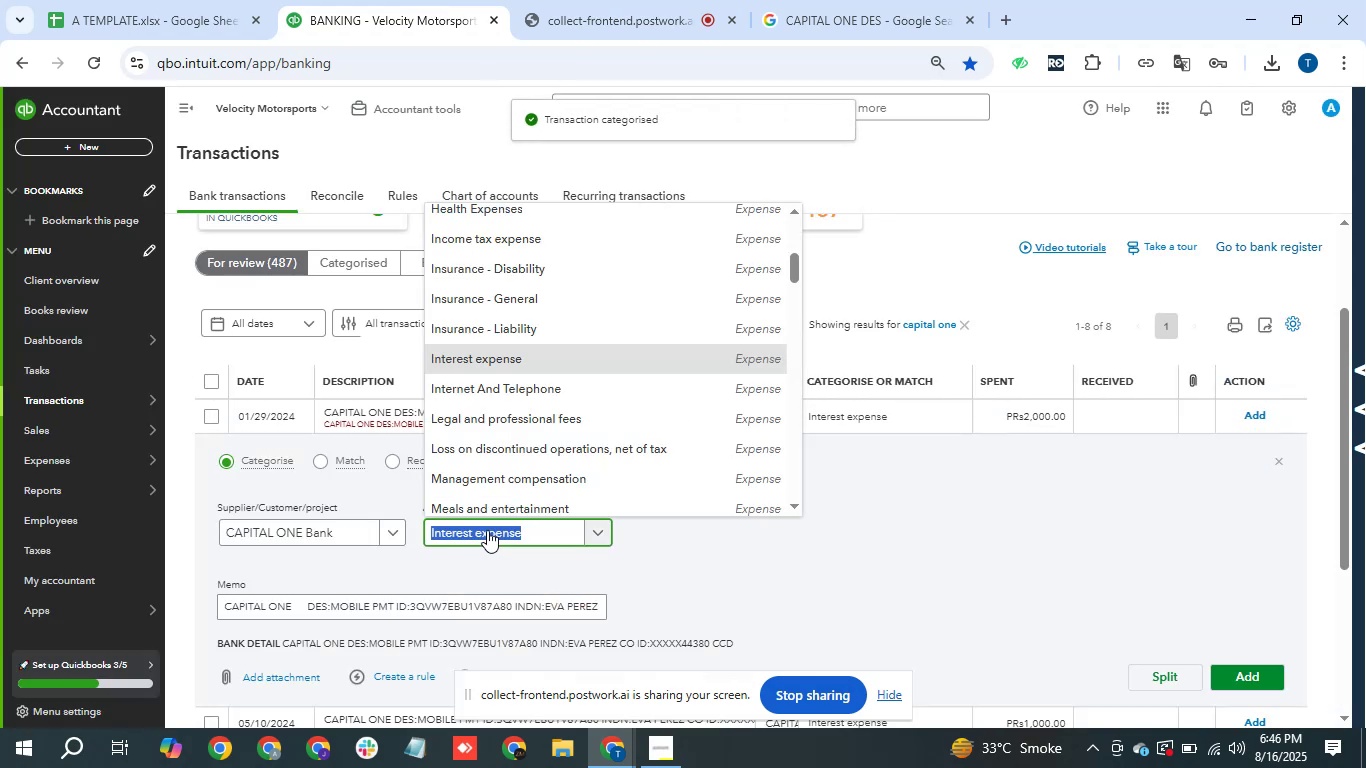 
type(uncata)
 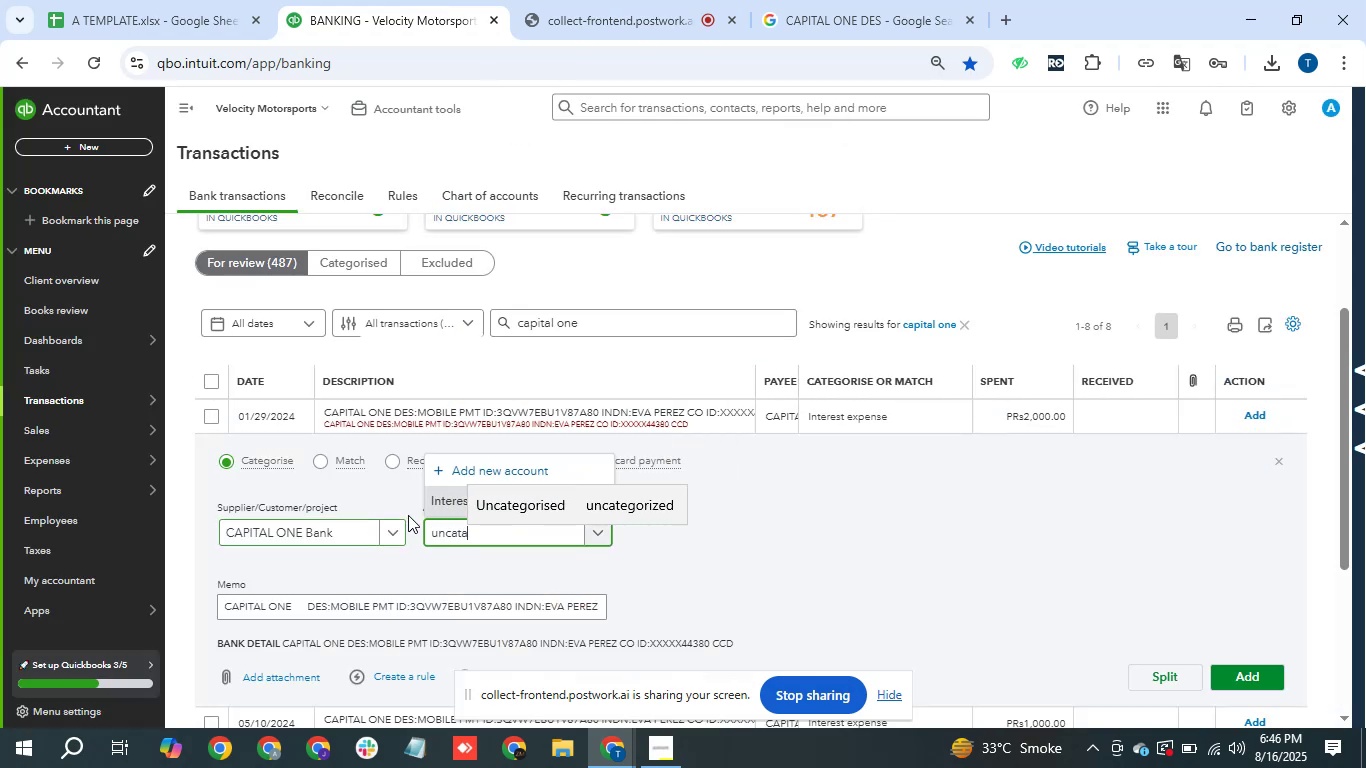 
left_click([448, 509])
 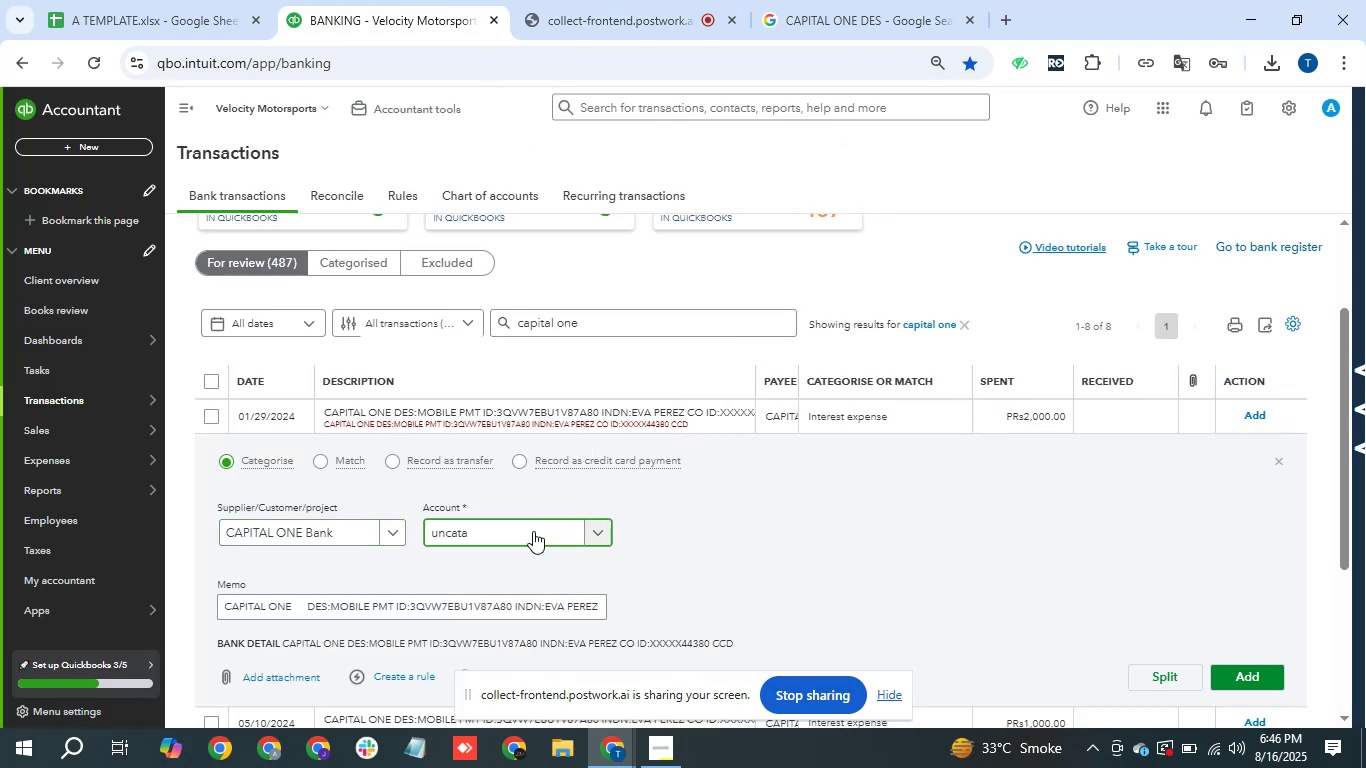 
left_click([533, 531])
 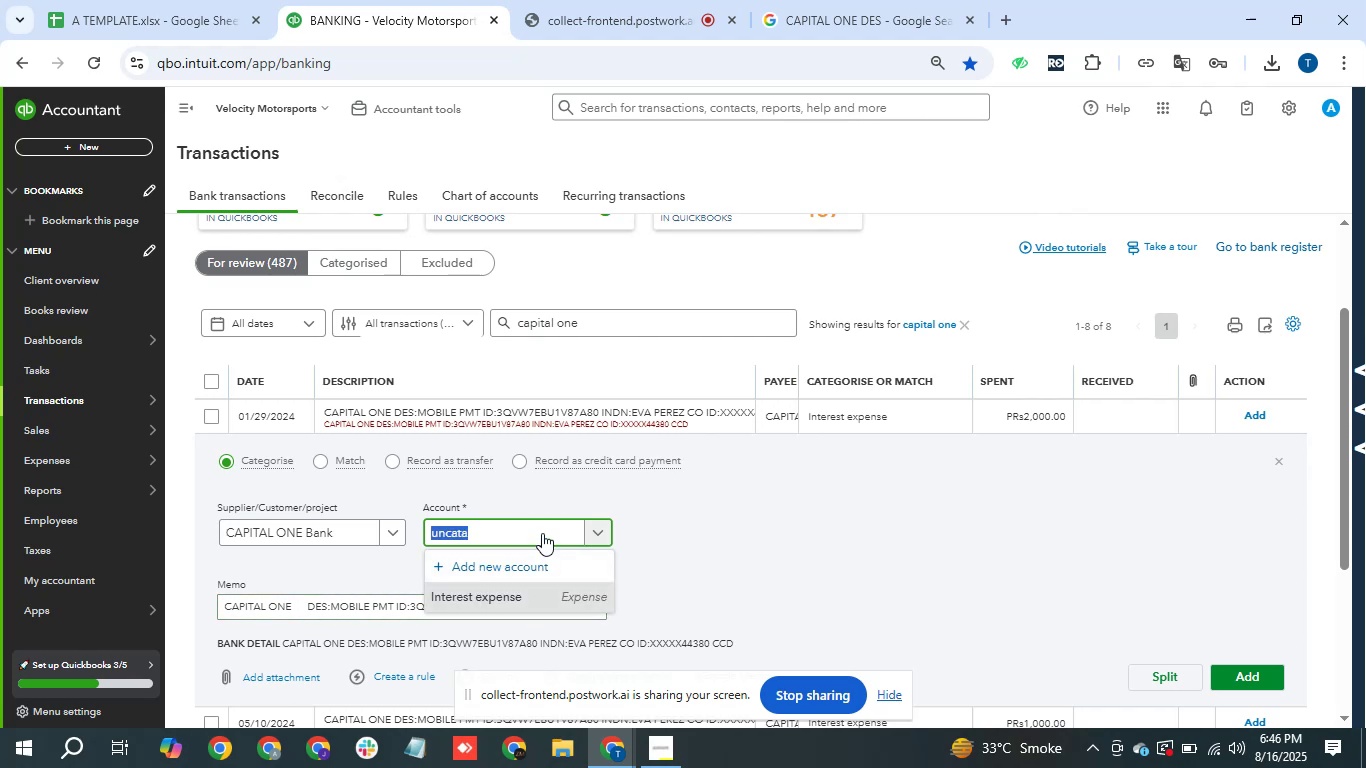 
key(Backspace)
key(Backspace)
type(unca)
 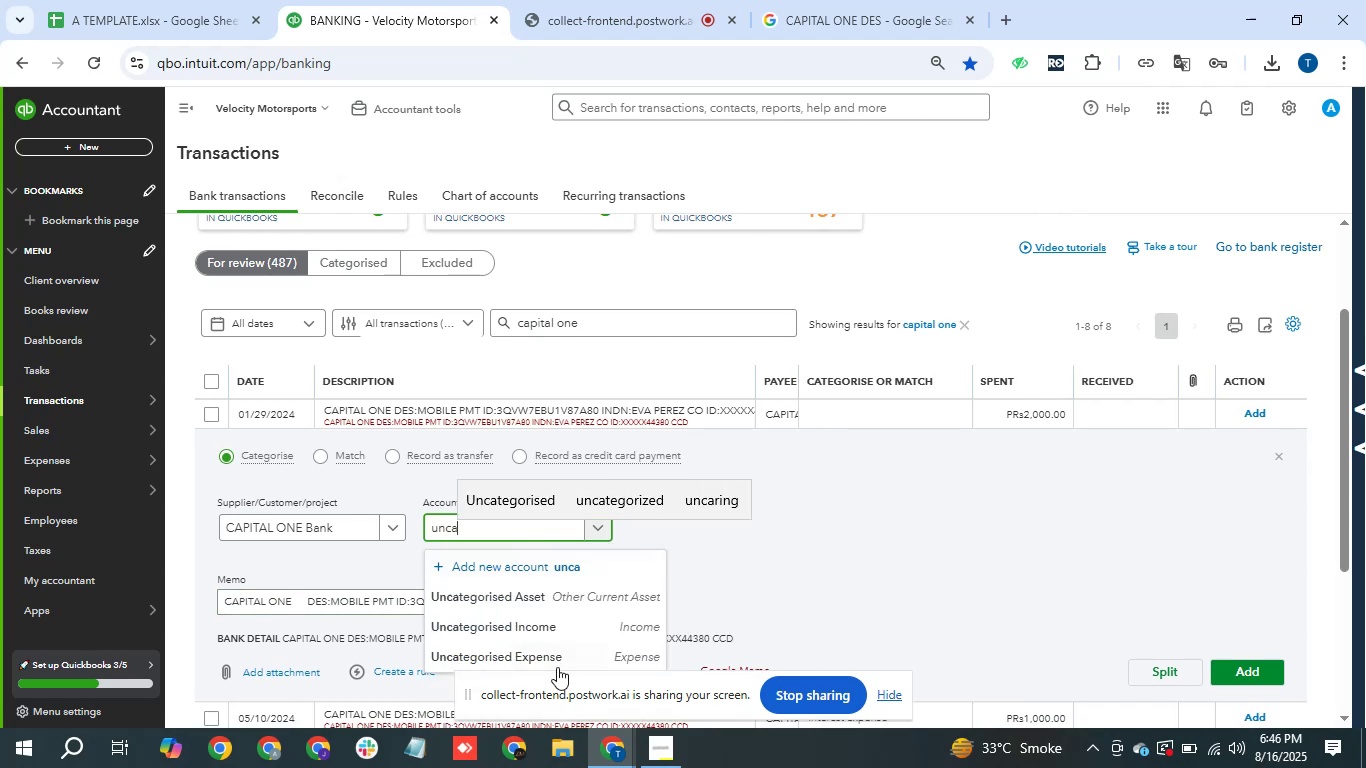 
left_click_drag(start_coordinate=[557, 661], to_coordinate=[559, 655])
 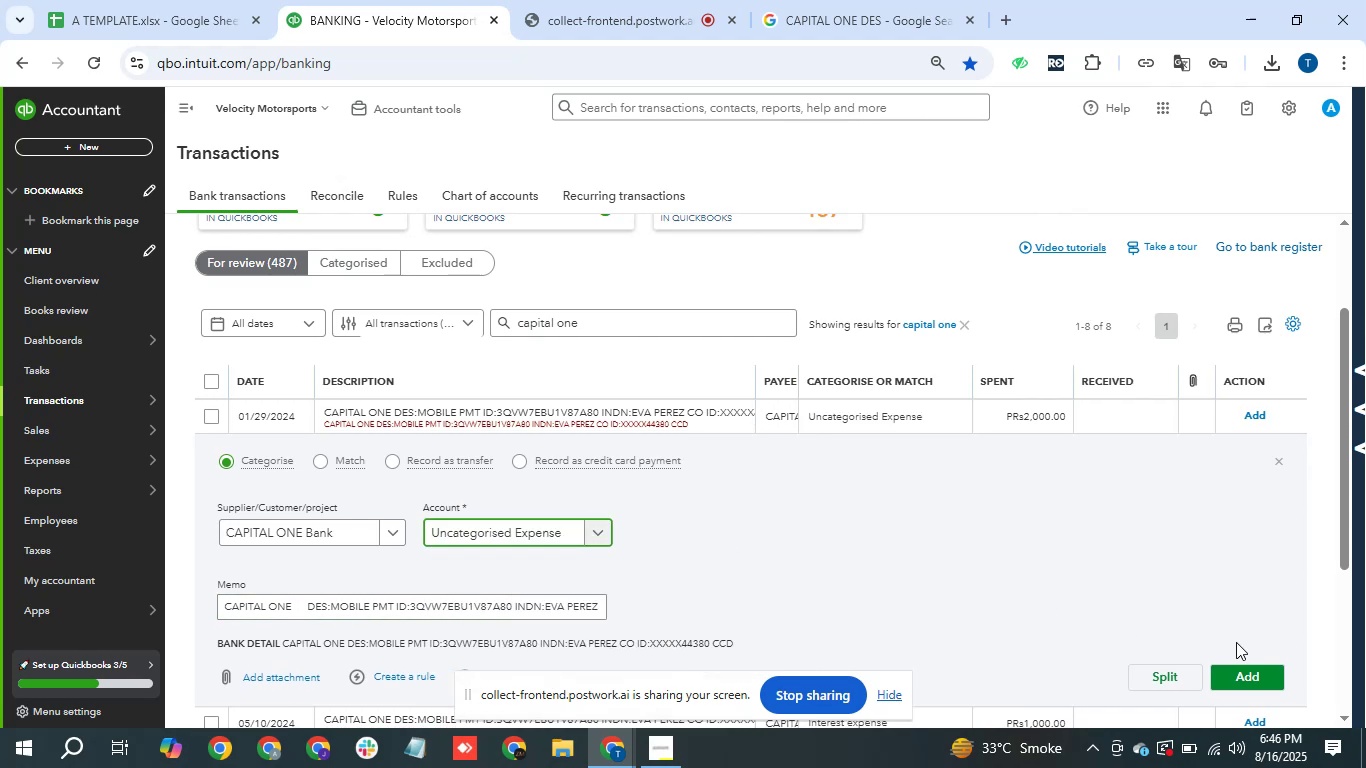 
left_click([1255, 668])
 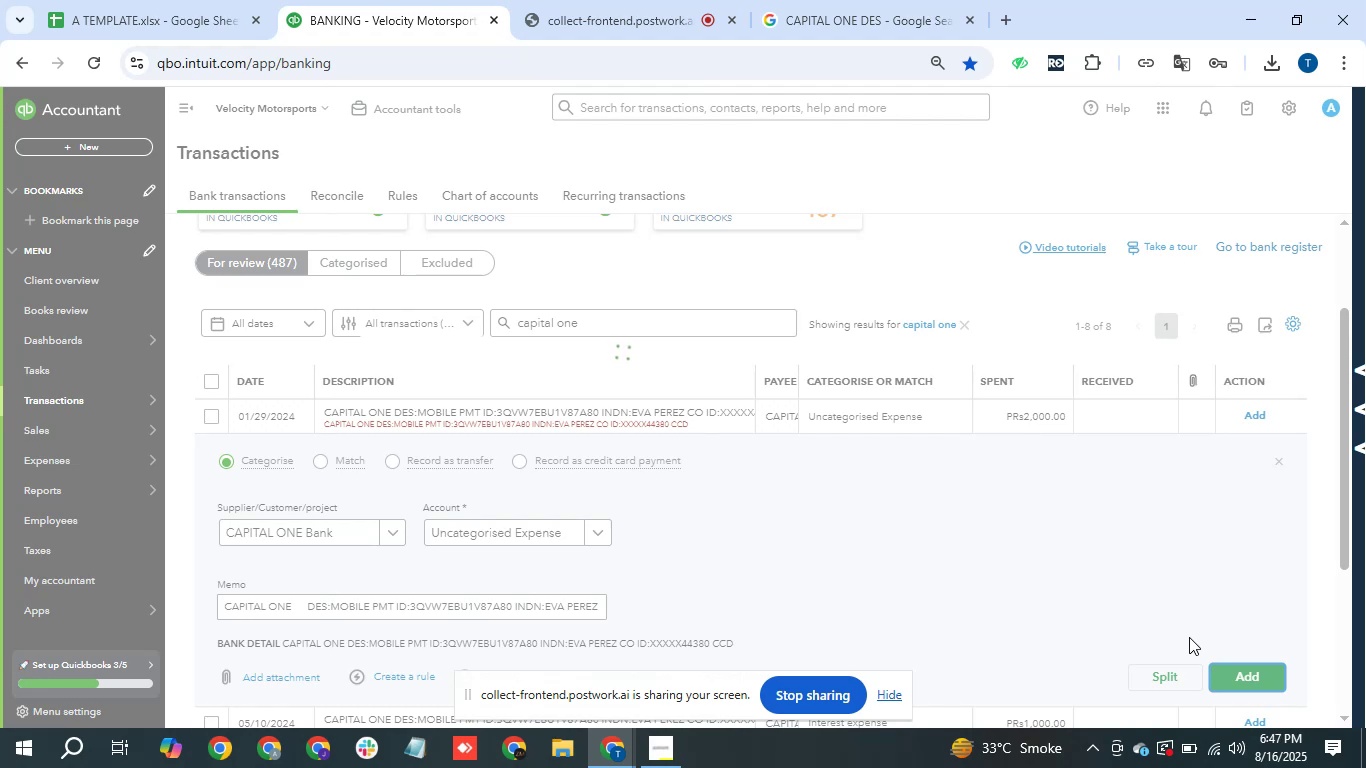 
wait(11.48)
 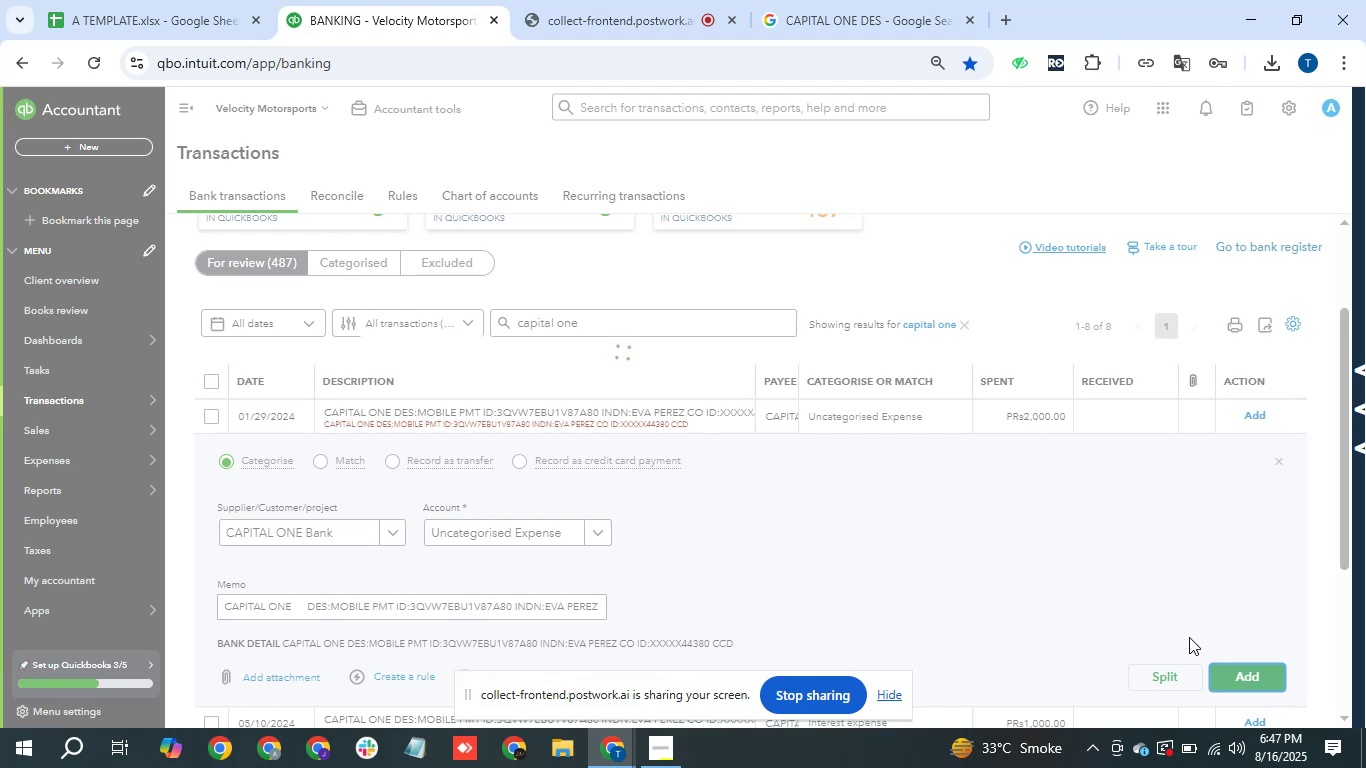 
left_click([505, 570])
 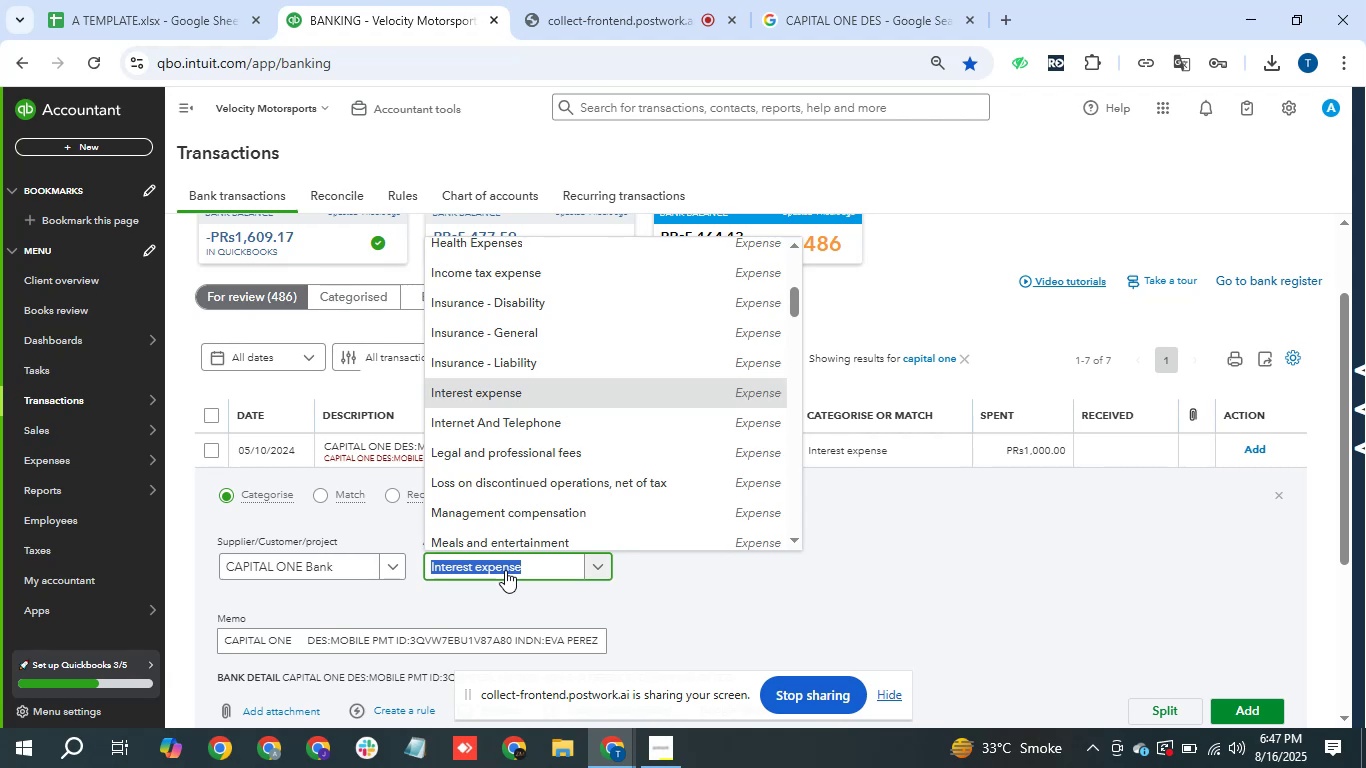 
type(unca)
 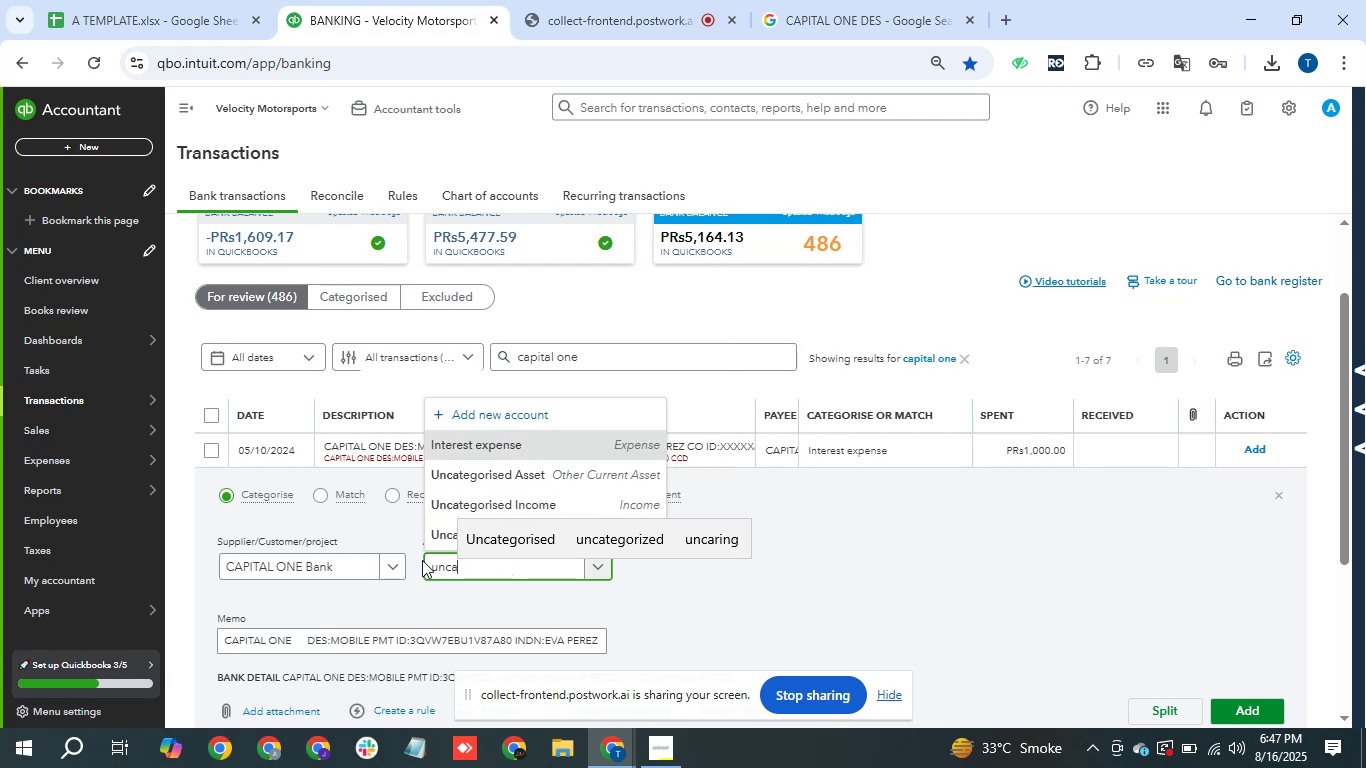 
left_click([437, 535])
 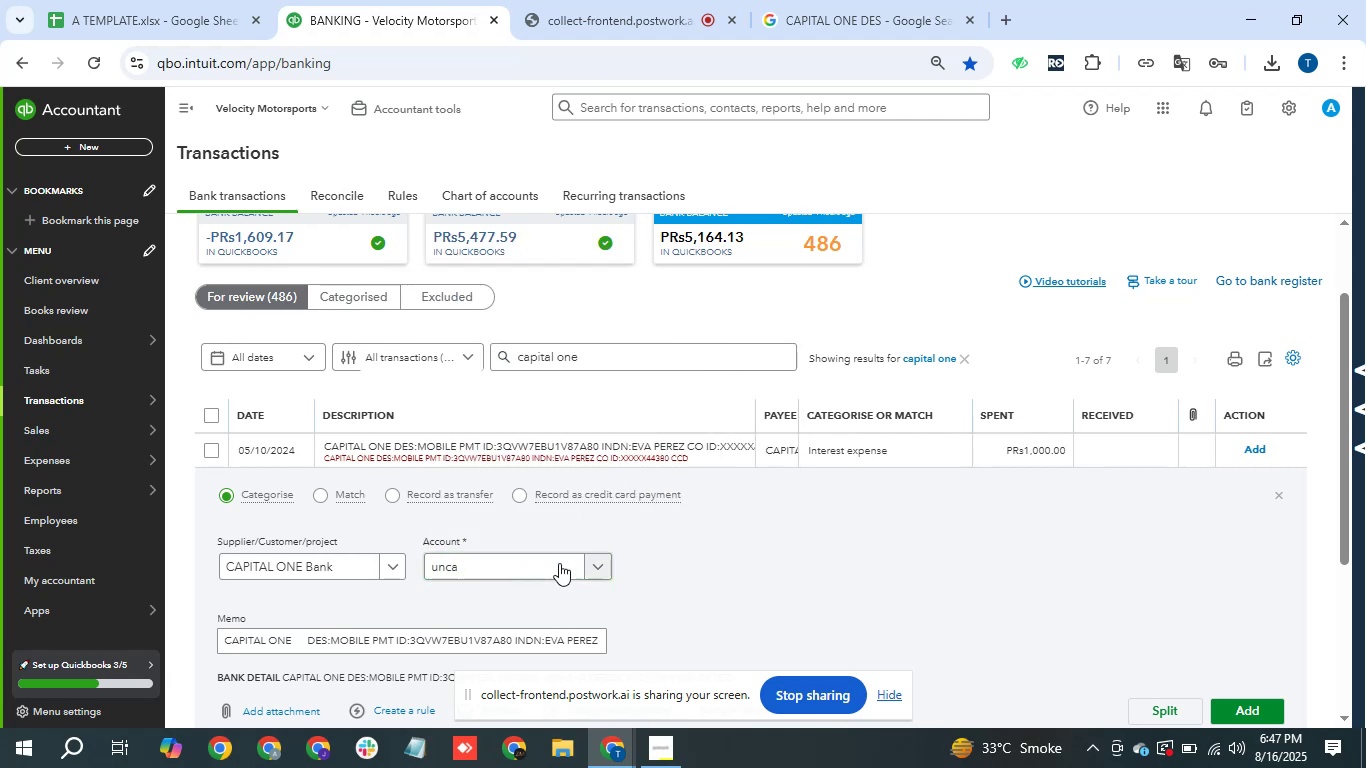 
left_click([498, 560])
 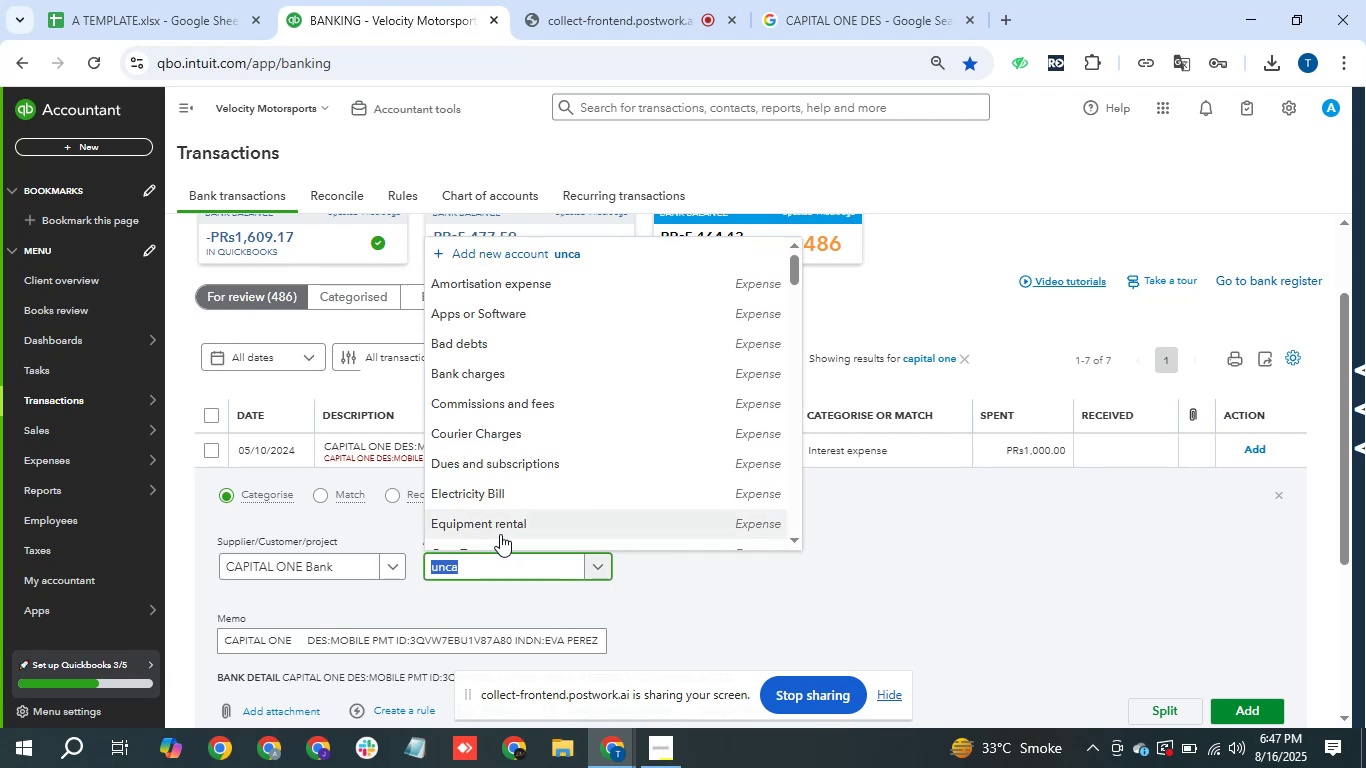 
type(unca)
 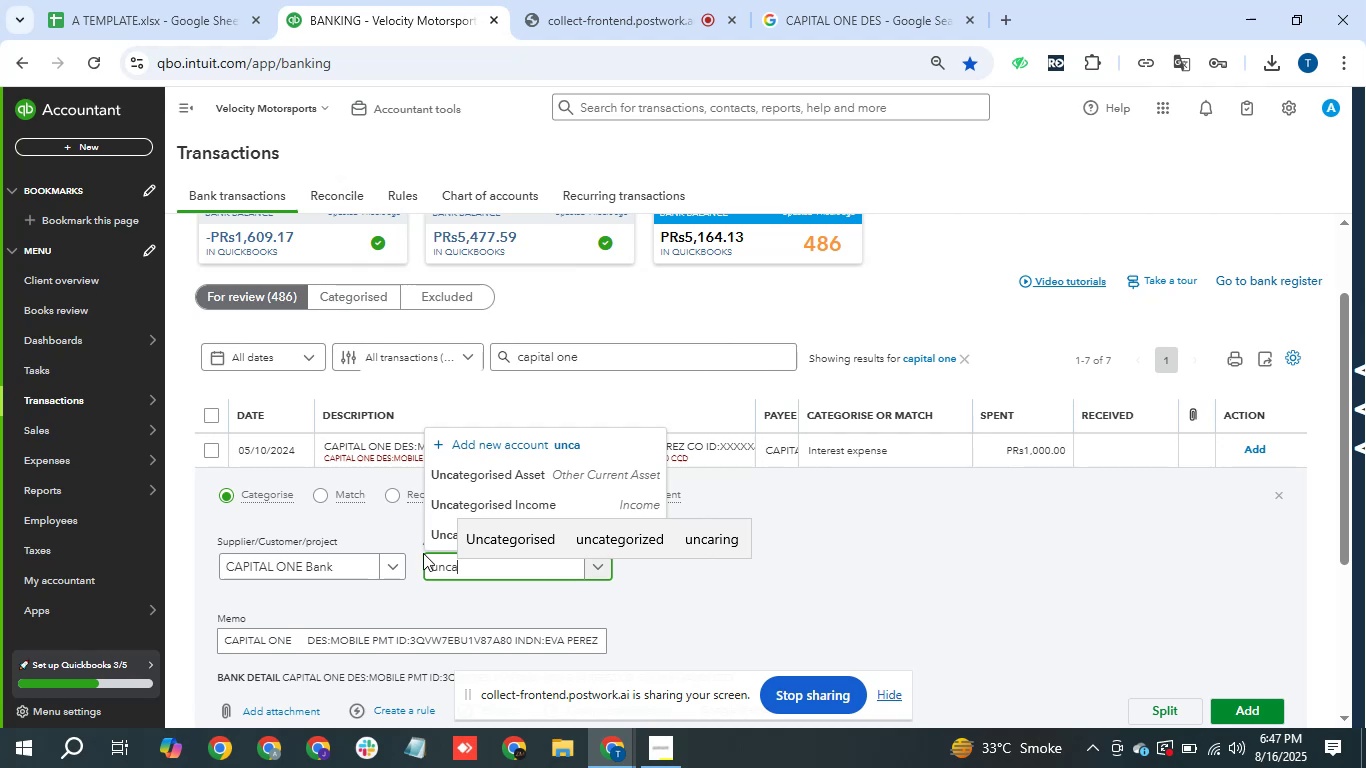 
left_click([442, 536])
 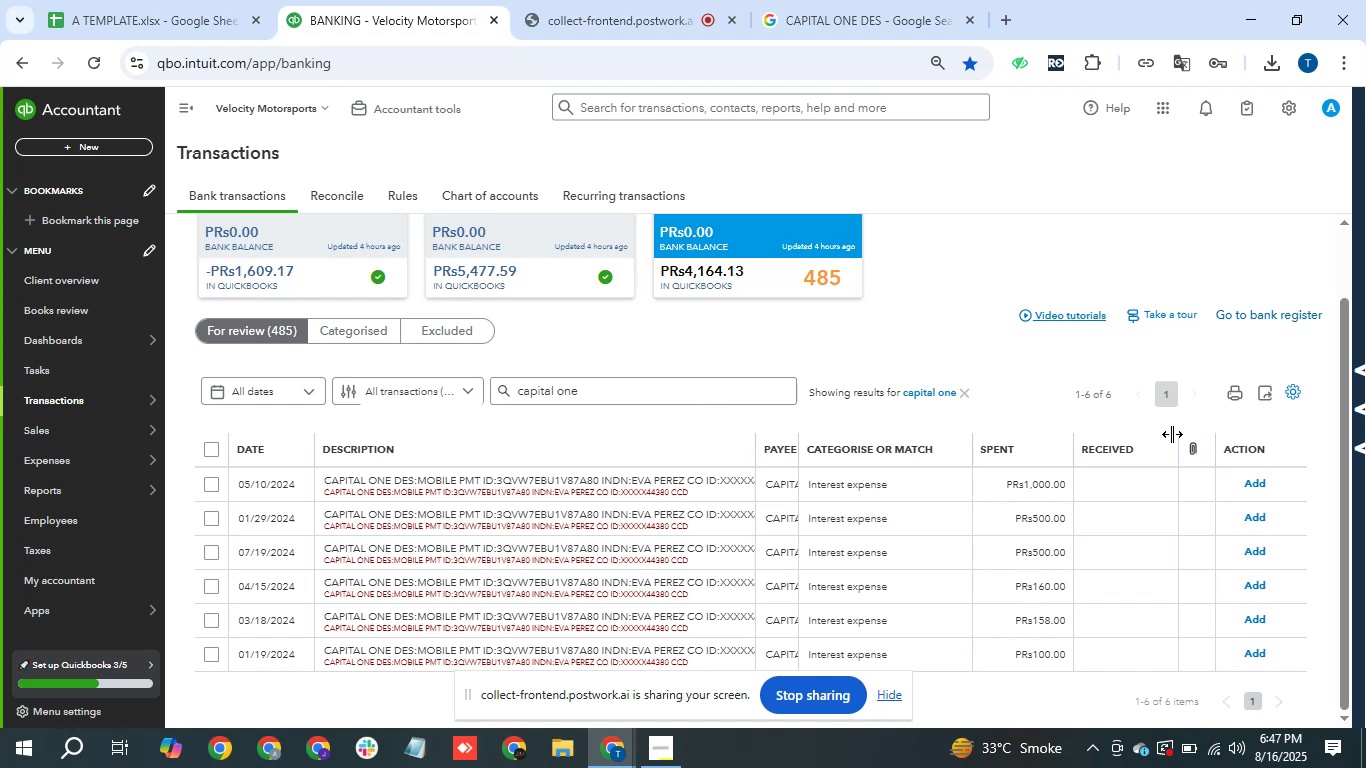 
wait(25.49)
 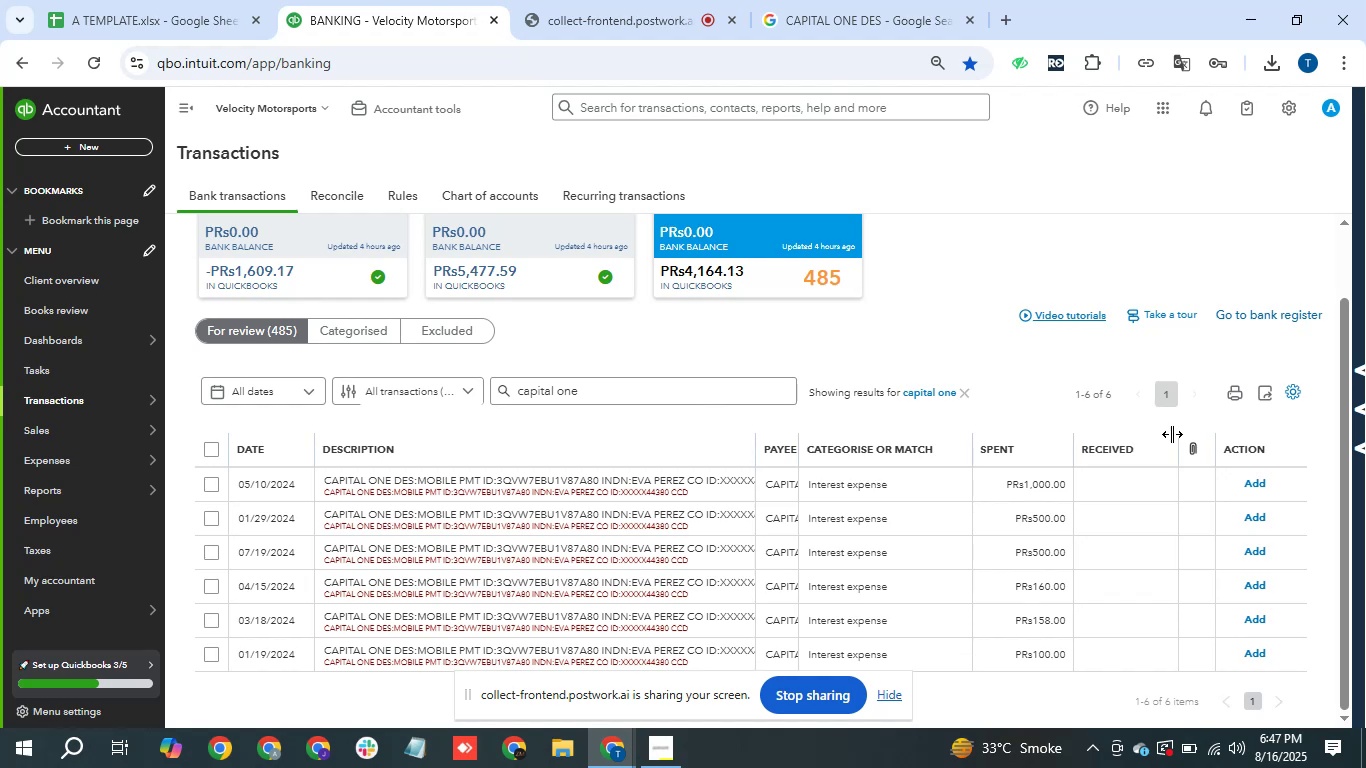 
left_click([696, 493])
 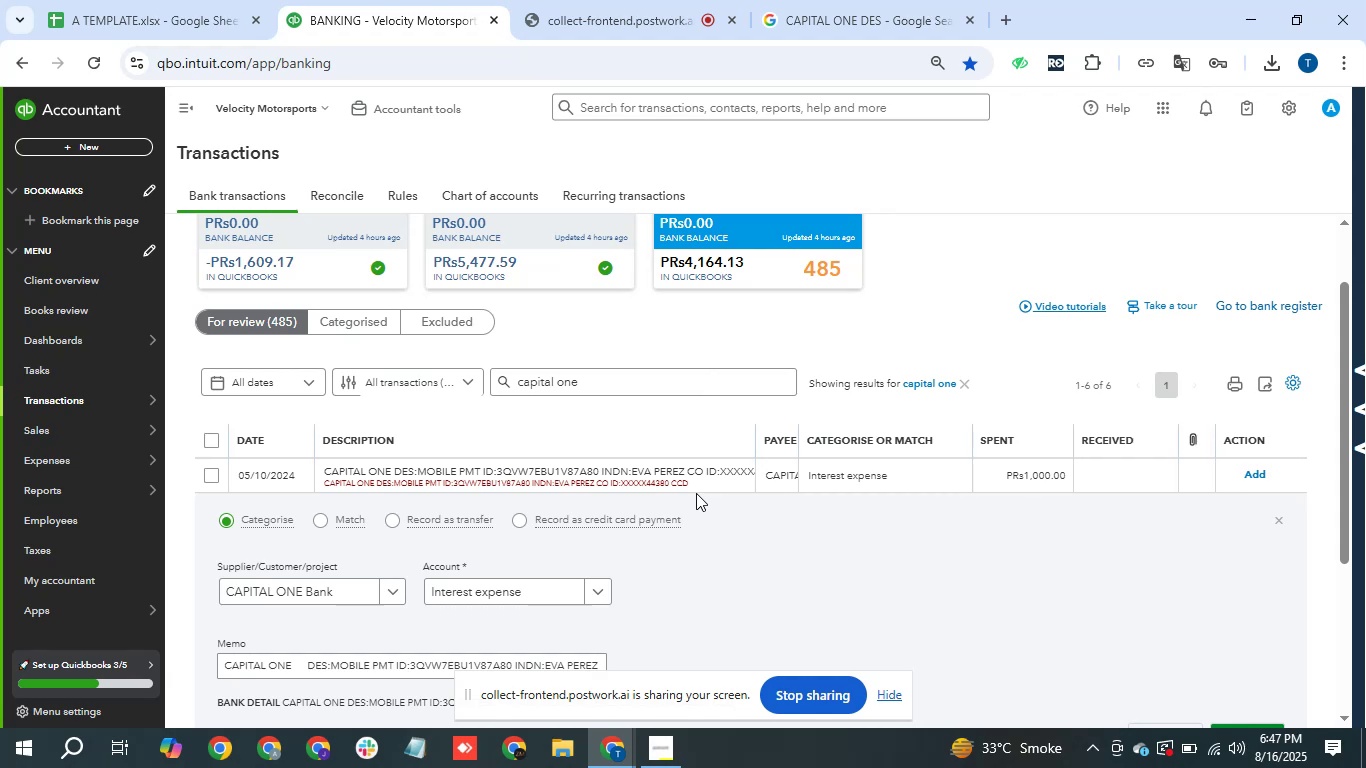 
wait(21.01)
 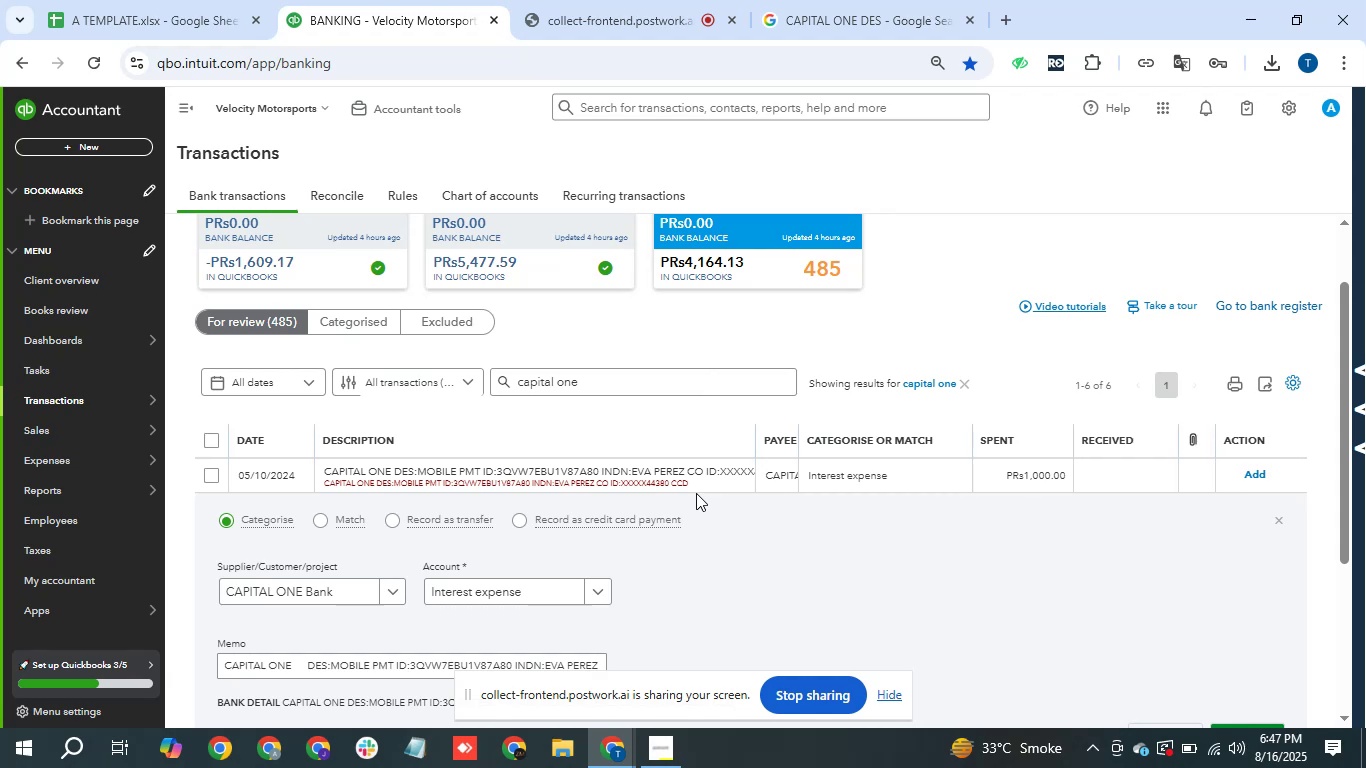 
left_click([537, 591])
 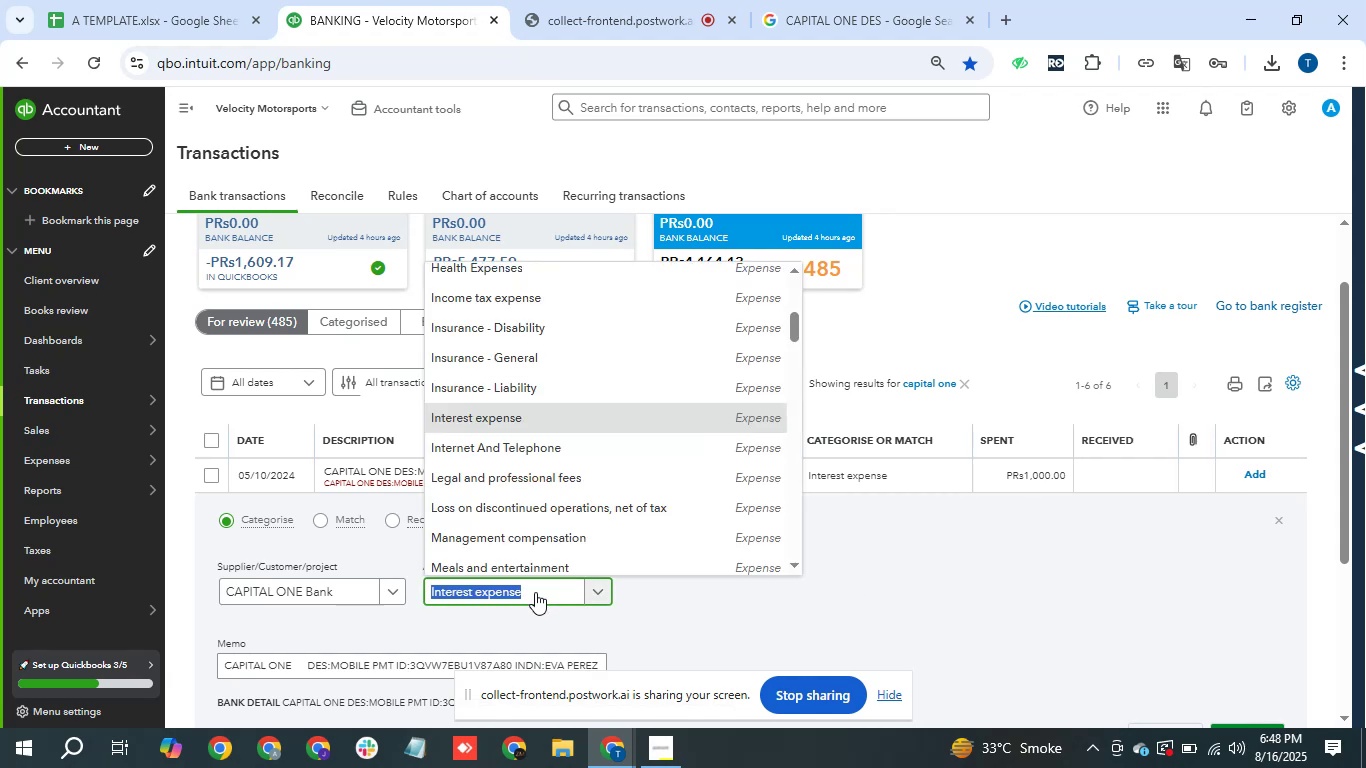 
type(unca)
 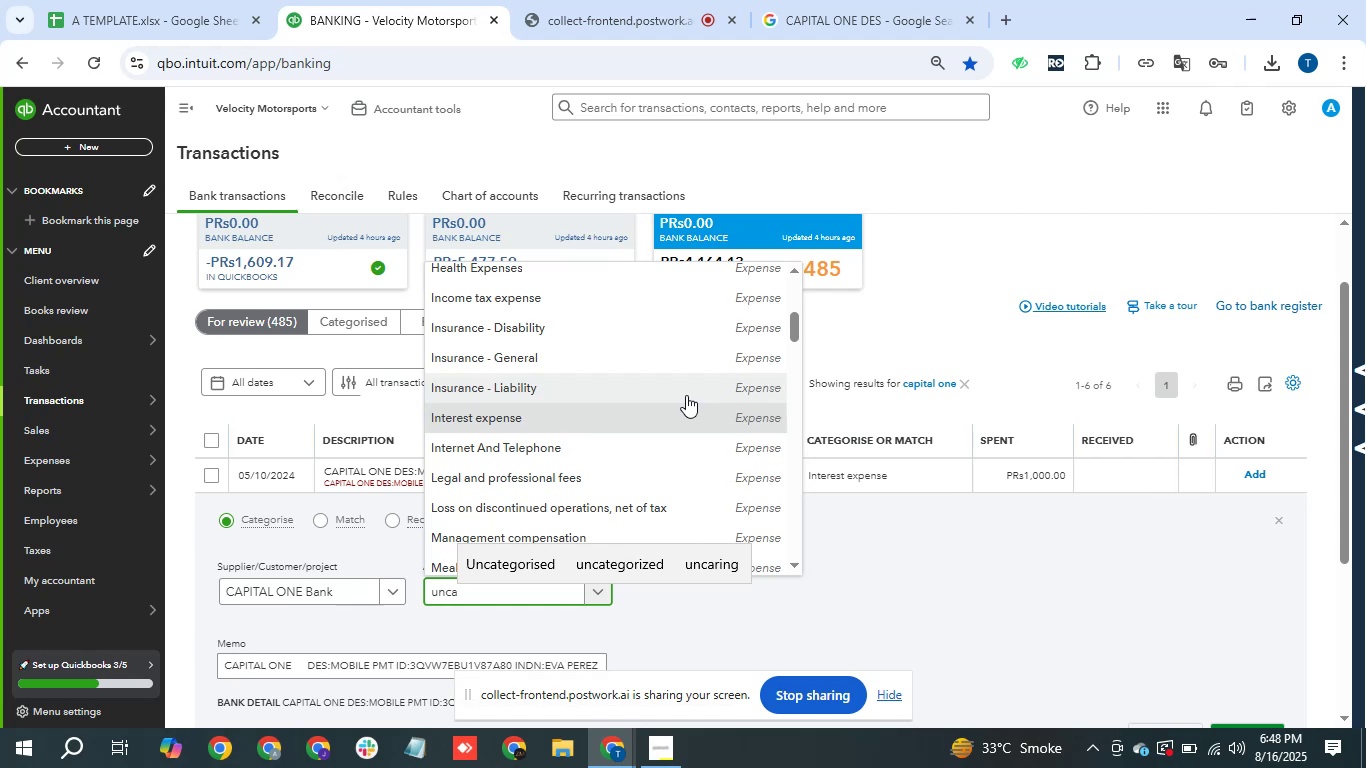 
wait(16.61)
 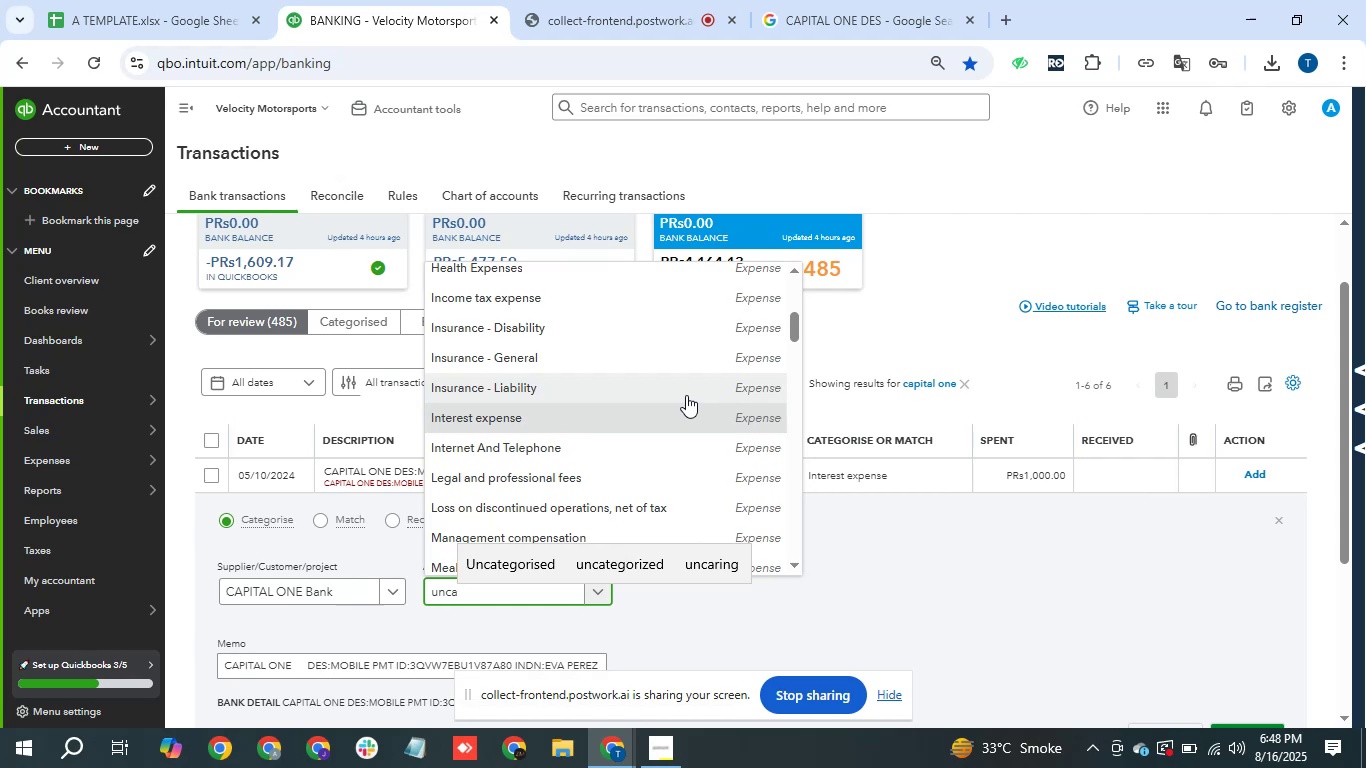 
key(Backspace)
key(Backspace)
type(ca)
 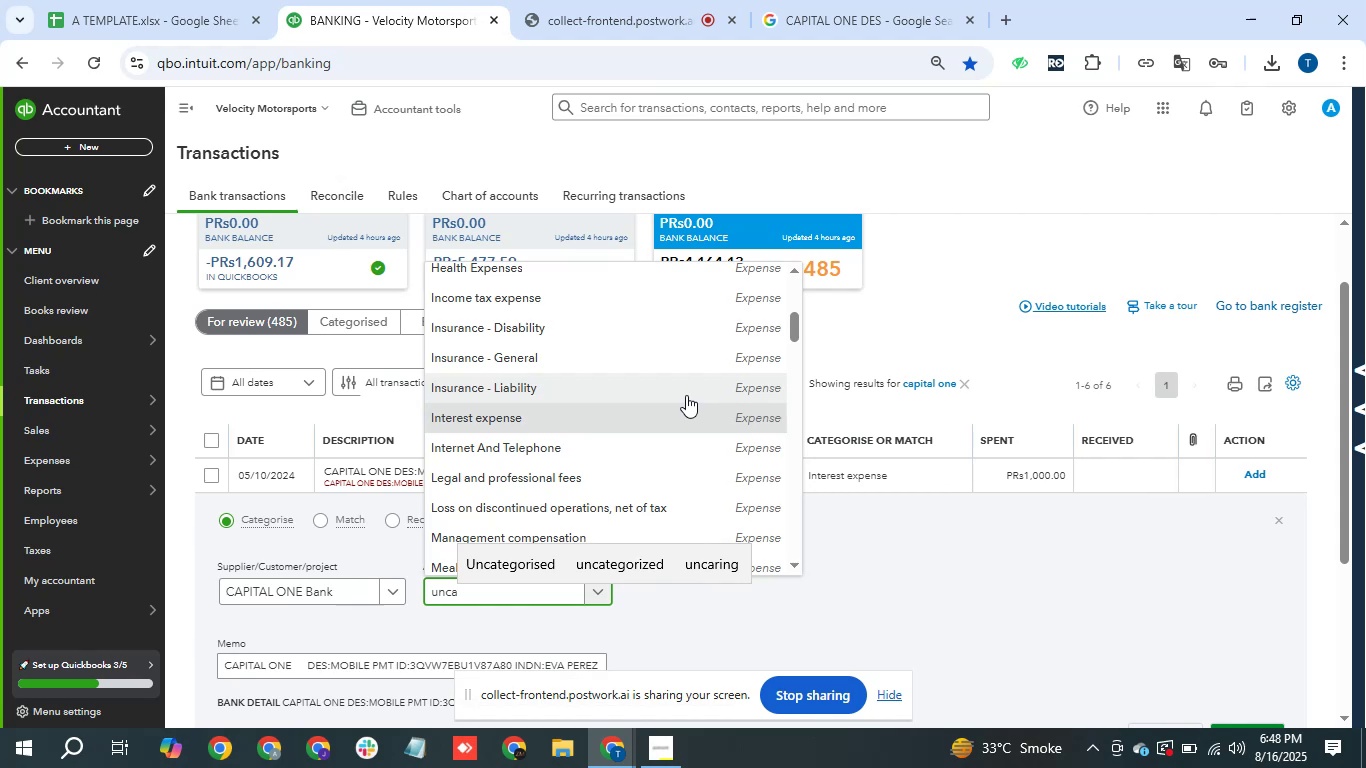 
hold_key(key=Backspace, duration=0.31)
 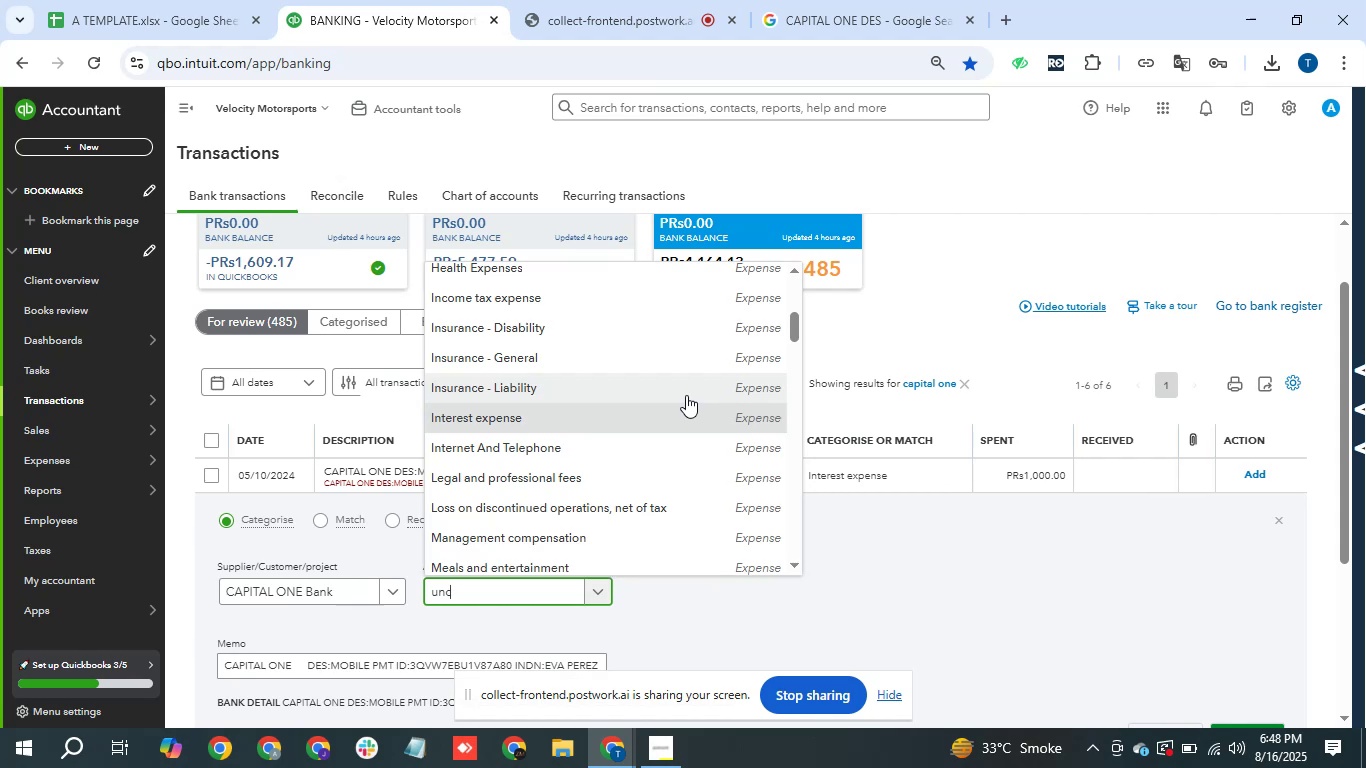 
key(Backspace)
key(Backspace)
key(Backspace)
key(Backspace)
key(Backspace)
key(Backspace)
key(Backspace)
type(unc)
 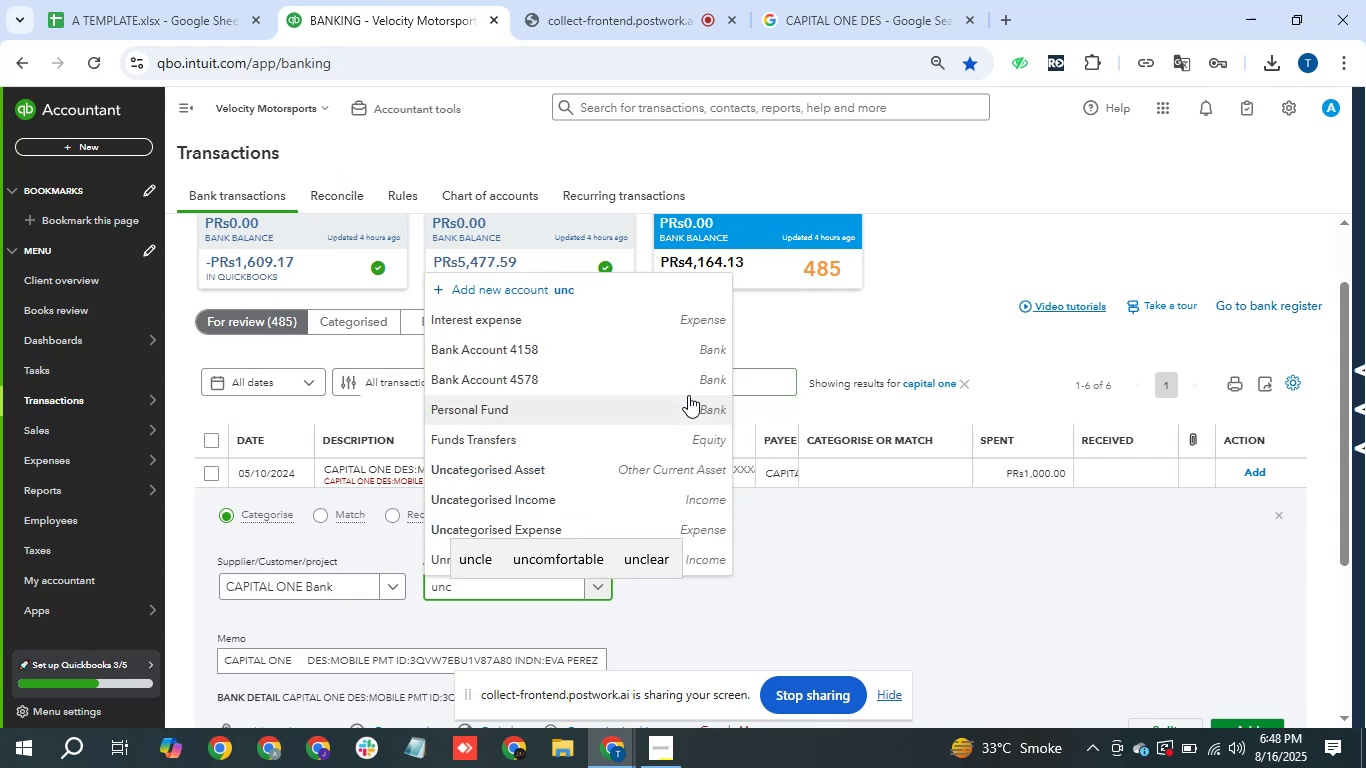 
type(at)
 